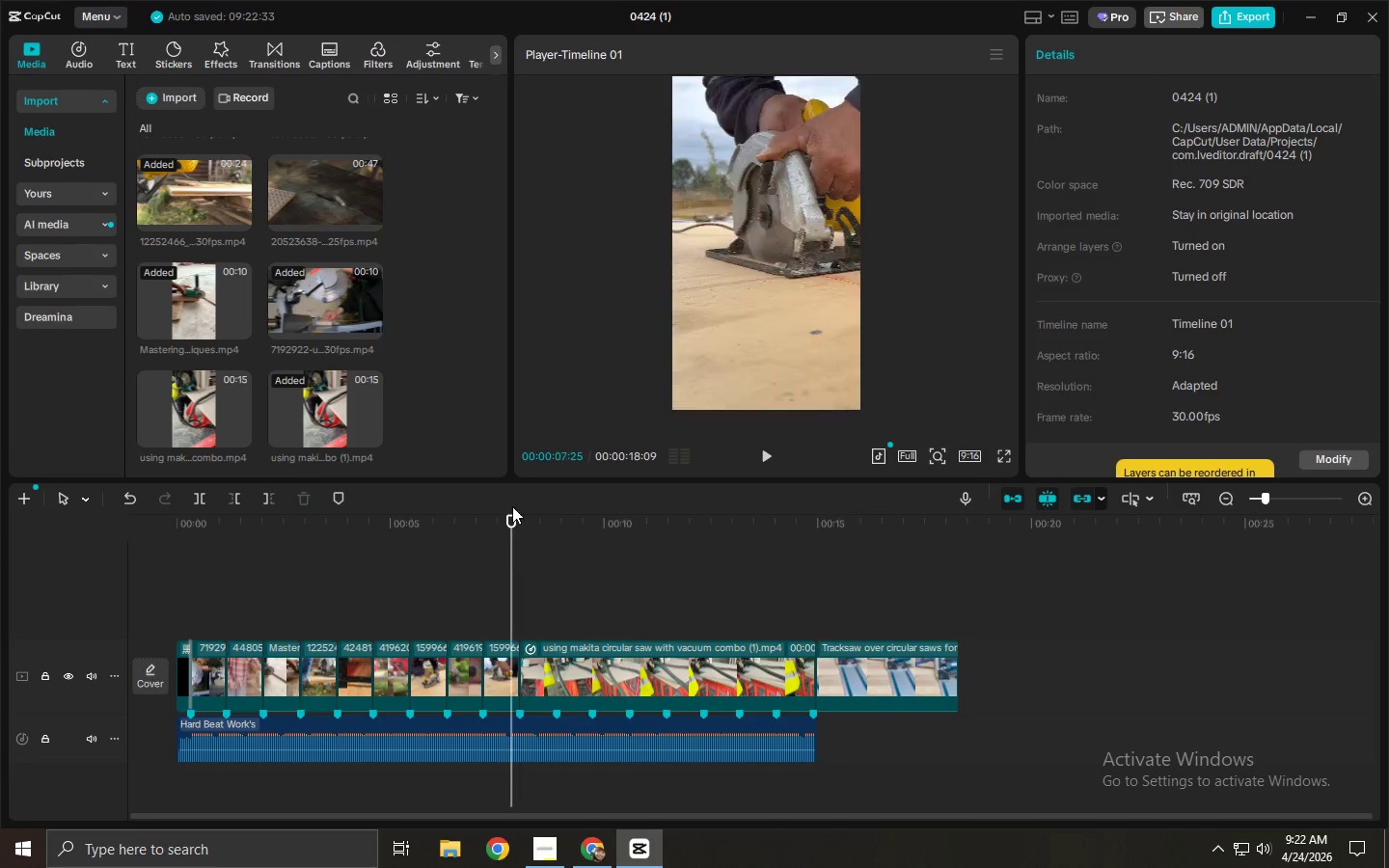 
key(Space)
 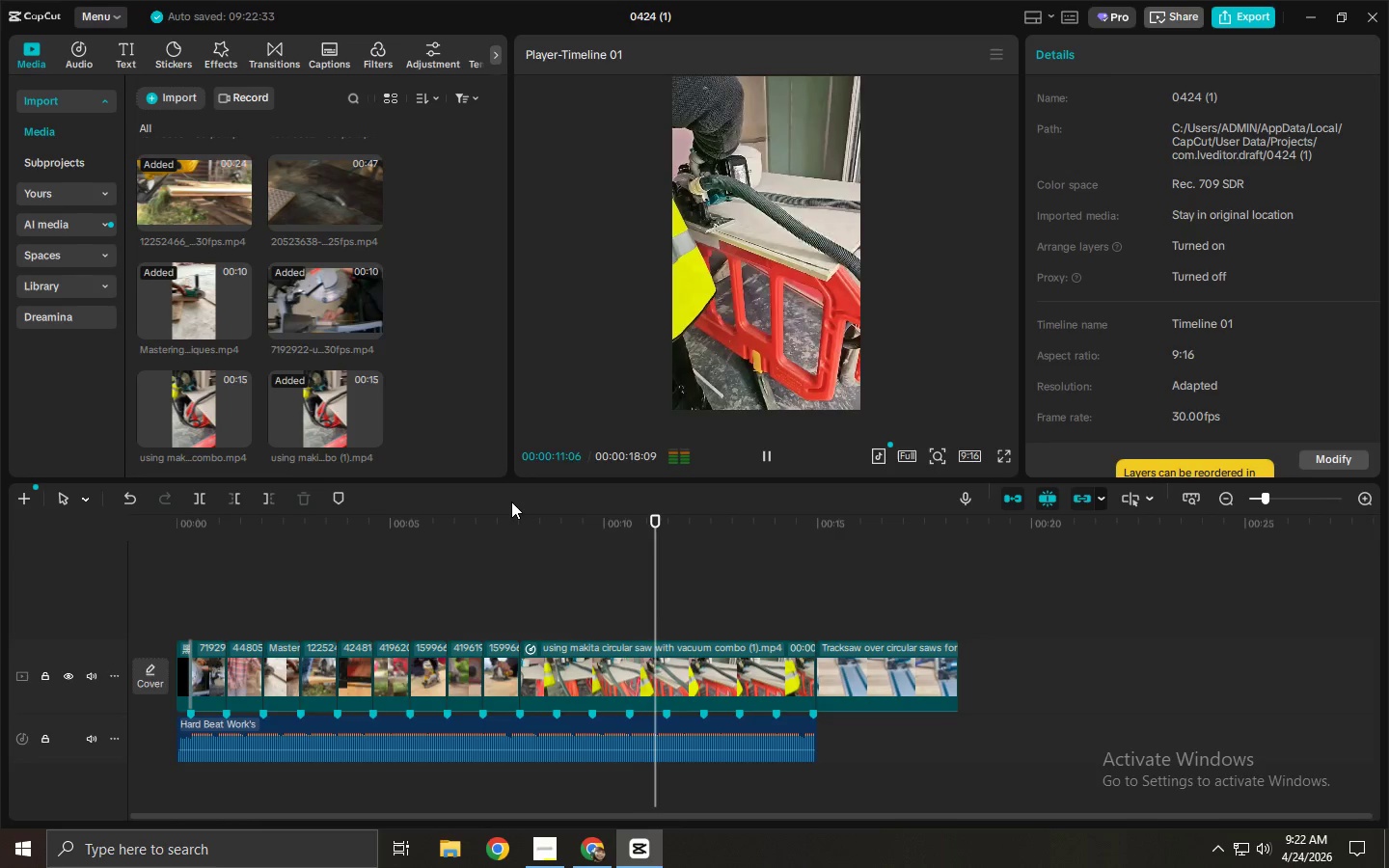 
key(Space)
 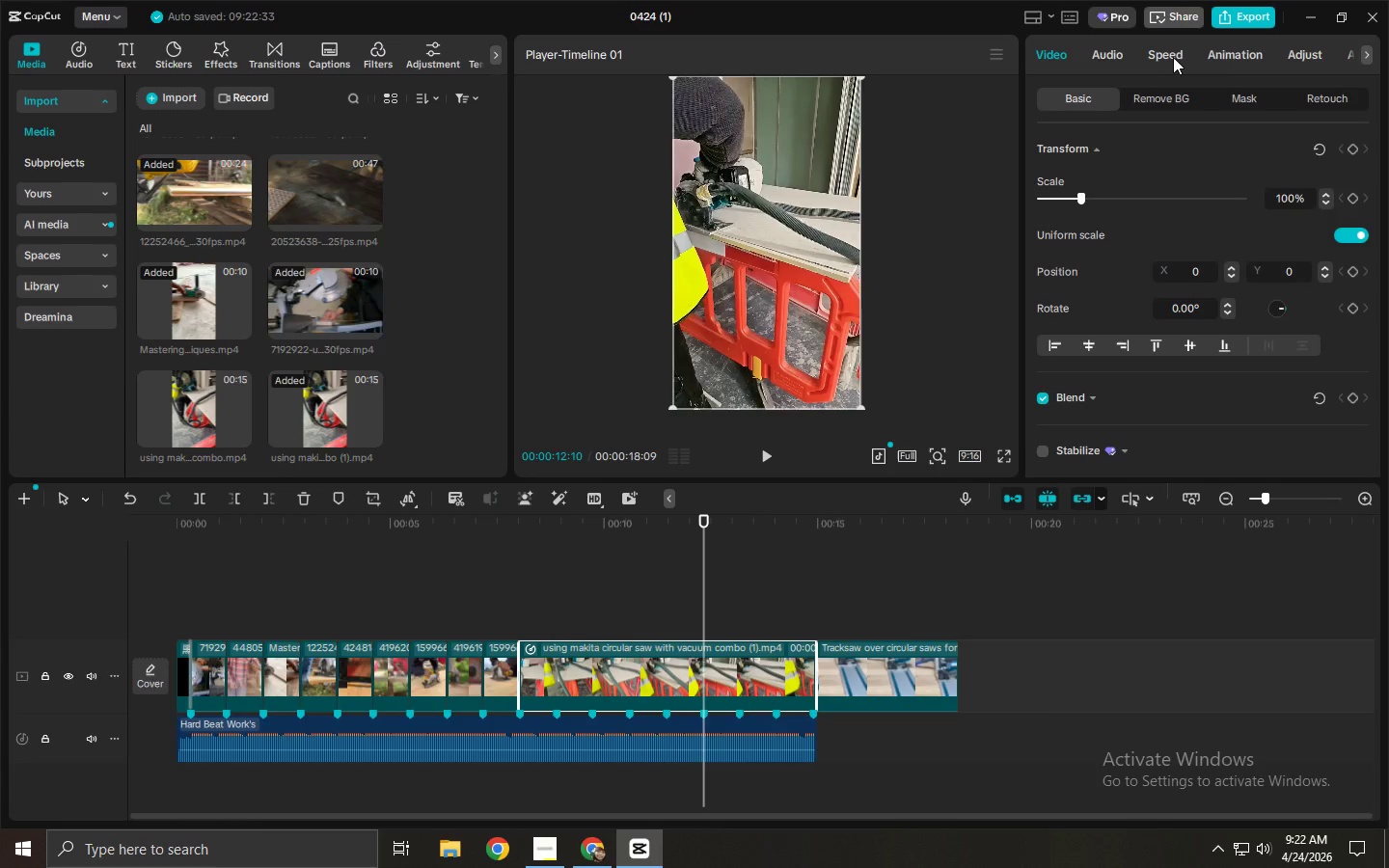 
scroll: coordinate [1177, 151], scroll_direction: up, amount: 7.0
 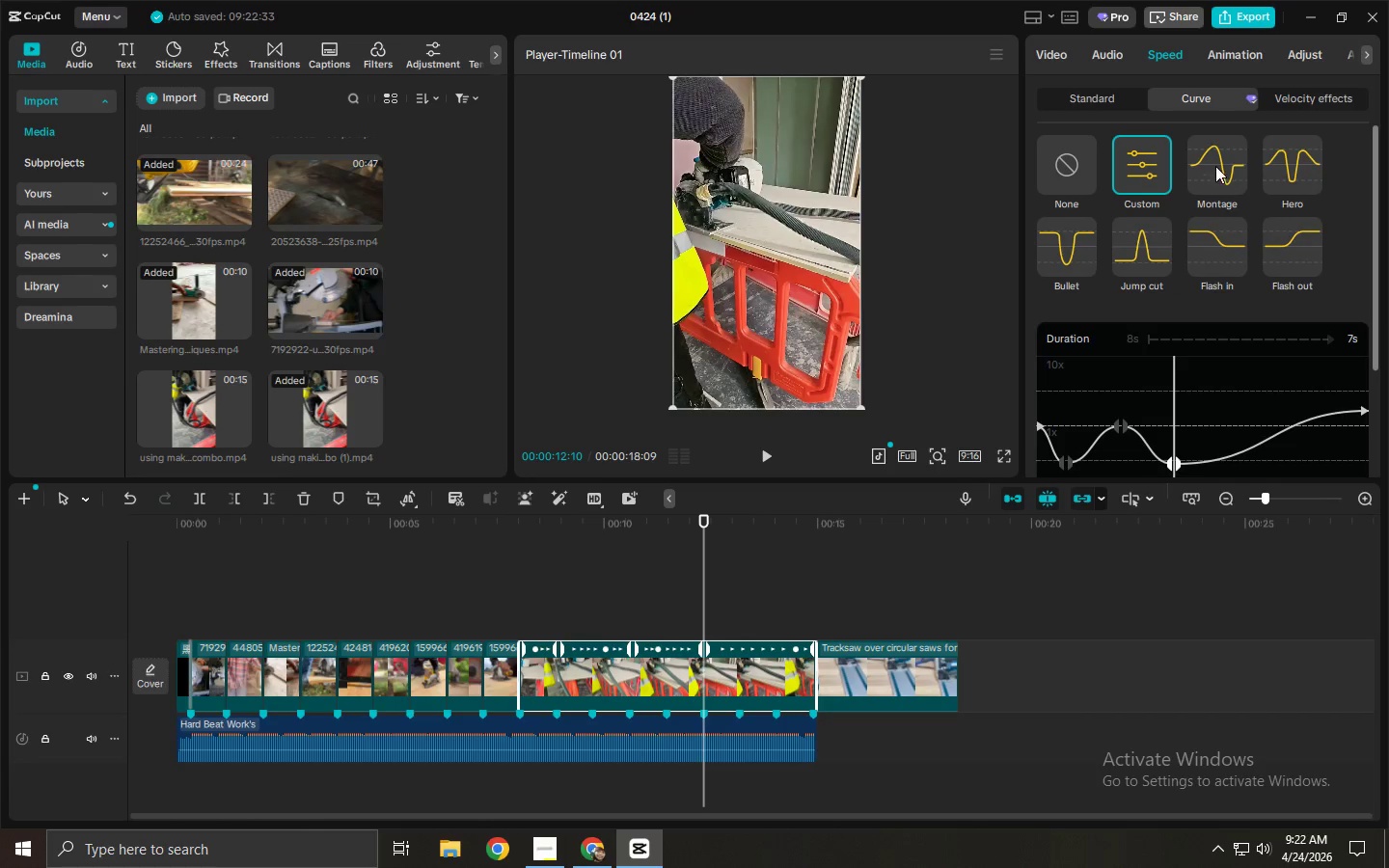 
left_click([1215, 166])
 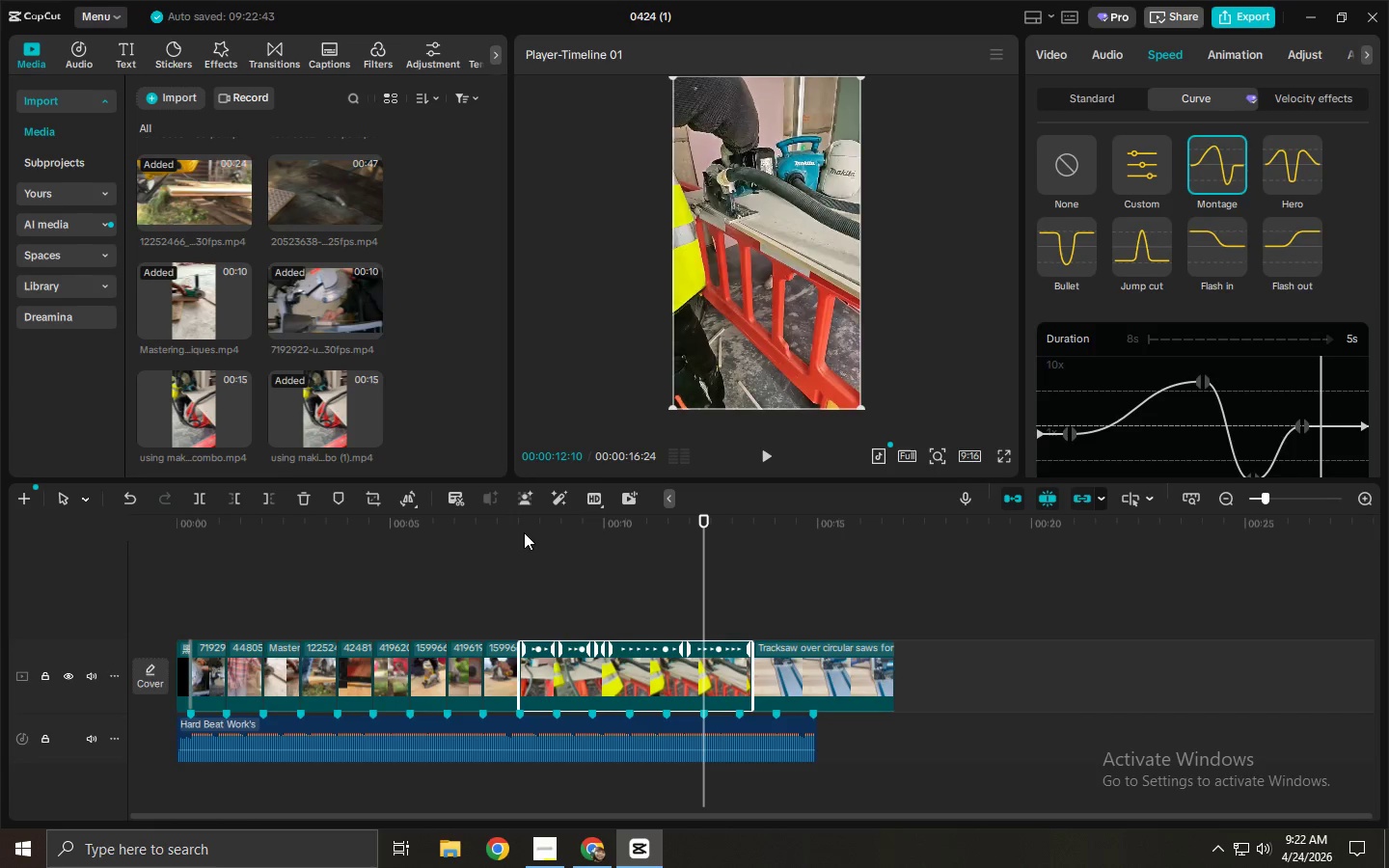 
key(Space)
 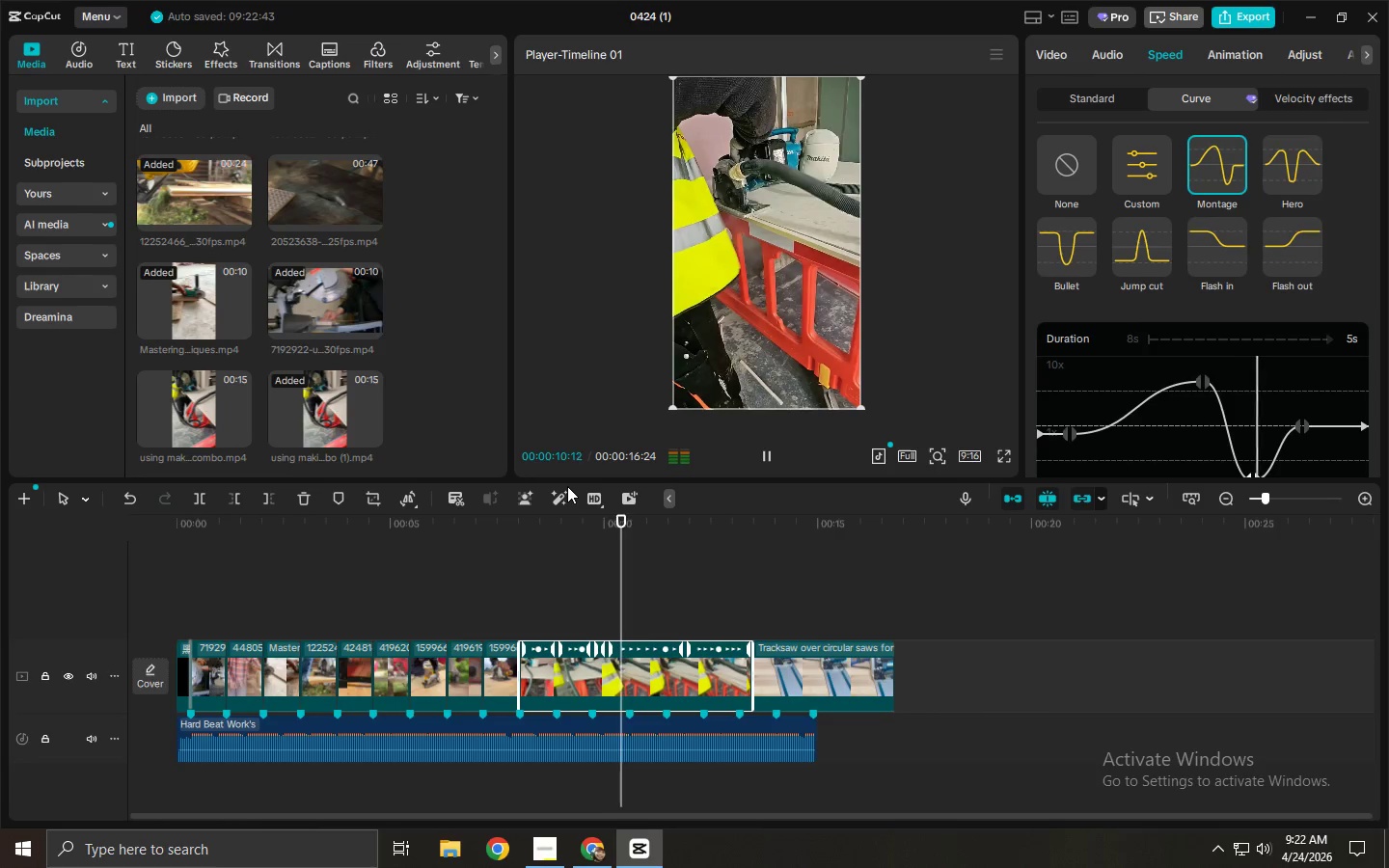 
key(Space)
 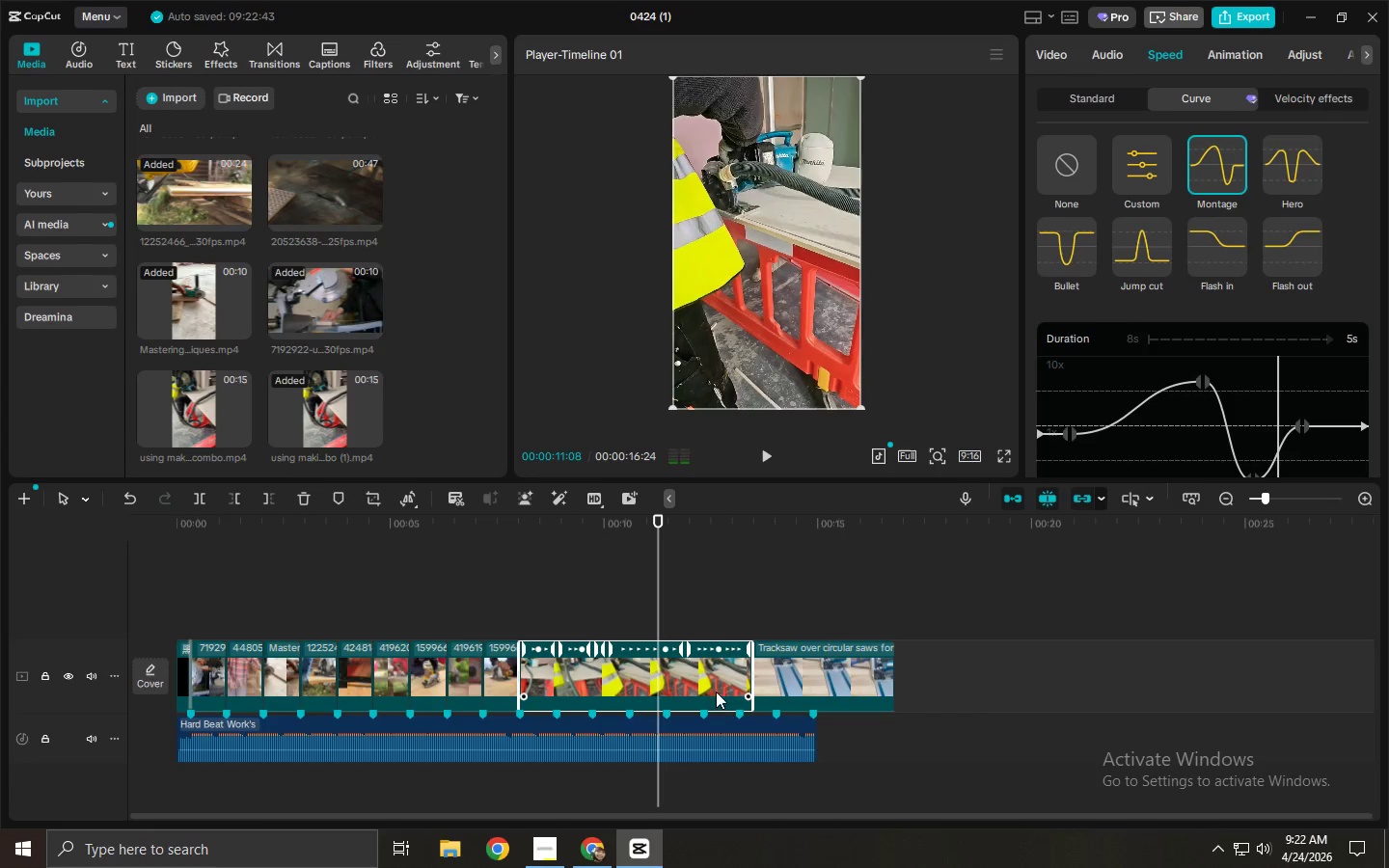 
left_click([712, 682])
 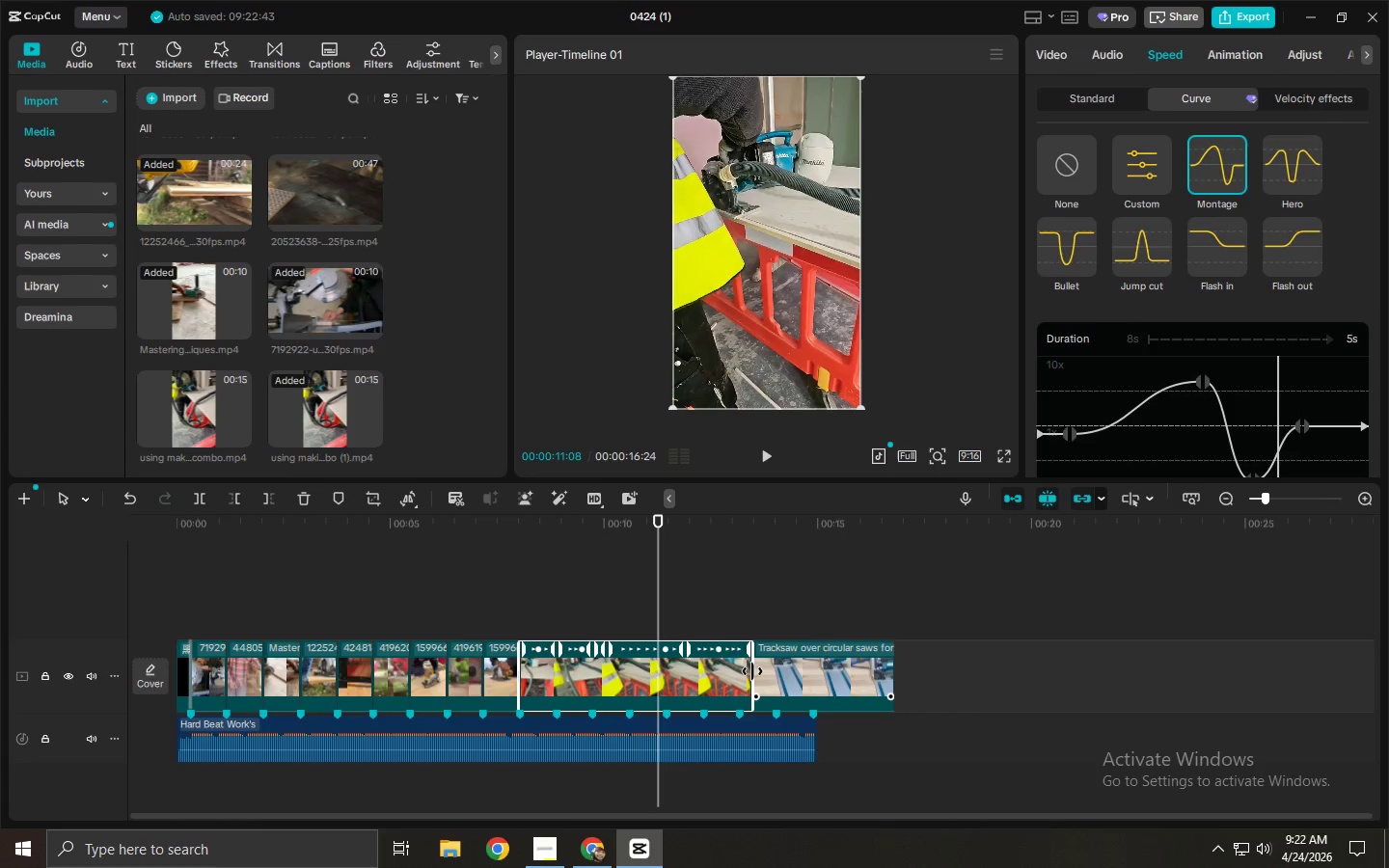 
left_click_drag(start_coordinate=[752, 671], to_coordinate=[667, 683])
 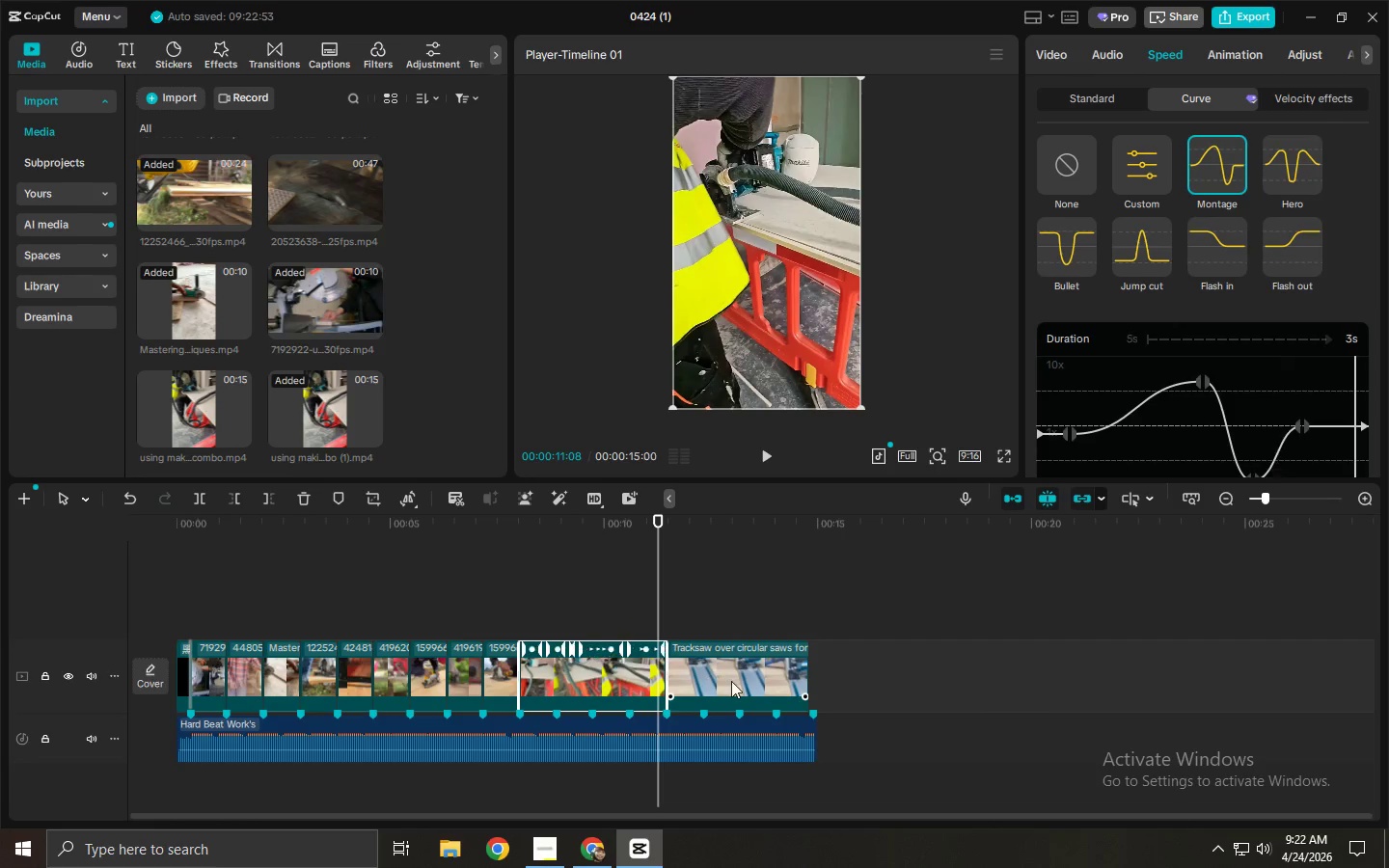 
left_click([731, 681])
 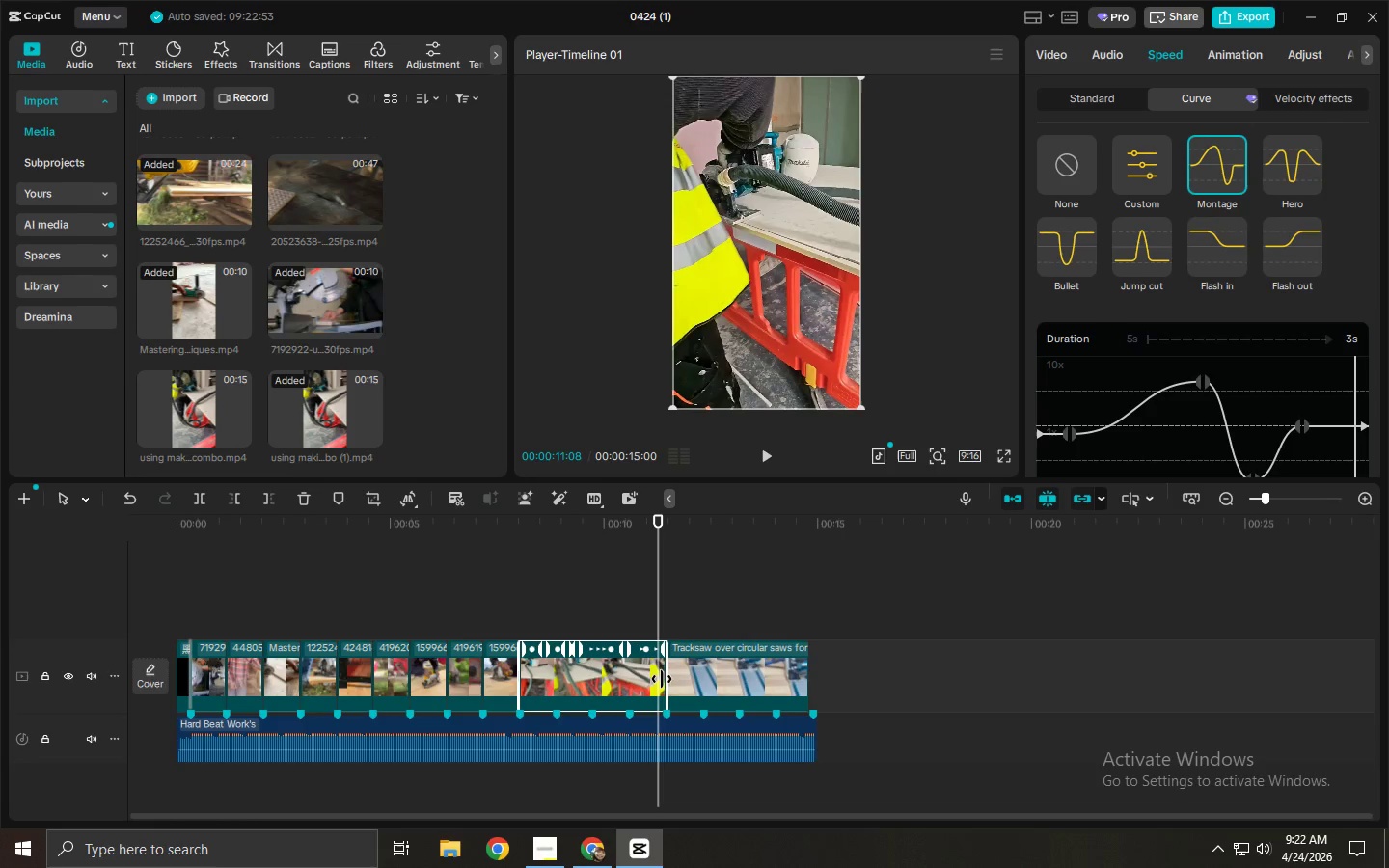 
left_click_drag(start_coordinate=[663, 679], to_coordinate=[697, 680])
 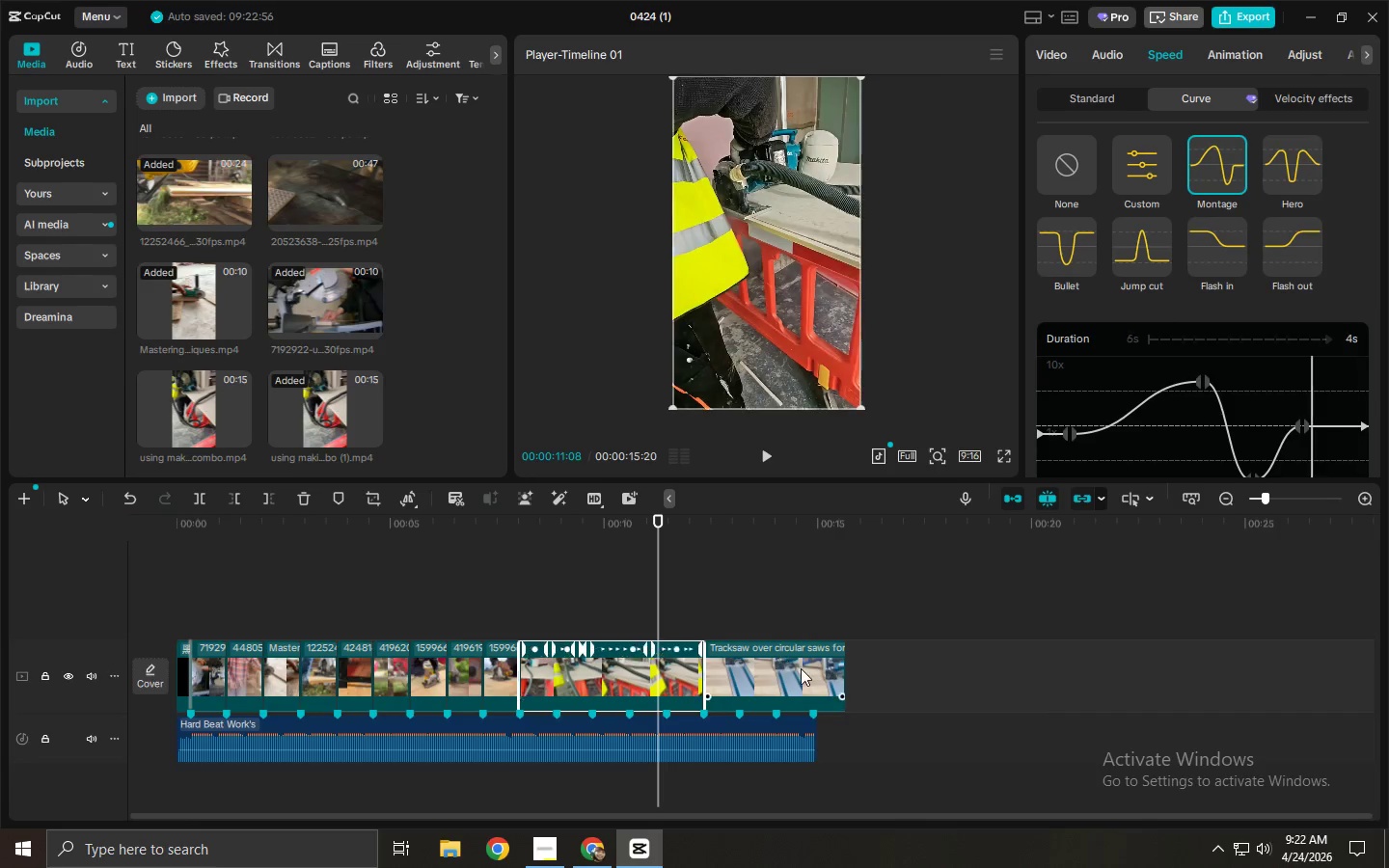 
left_click([801, 668])
 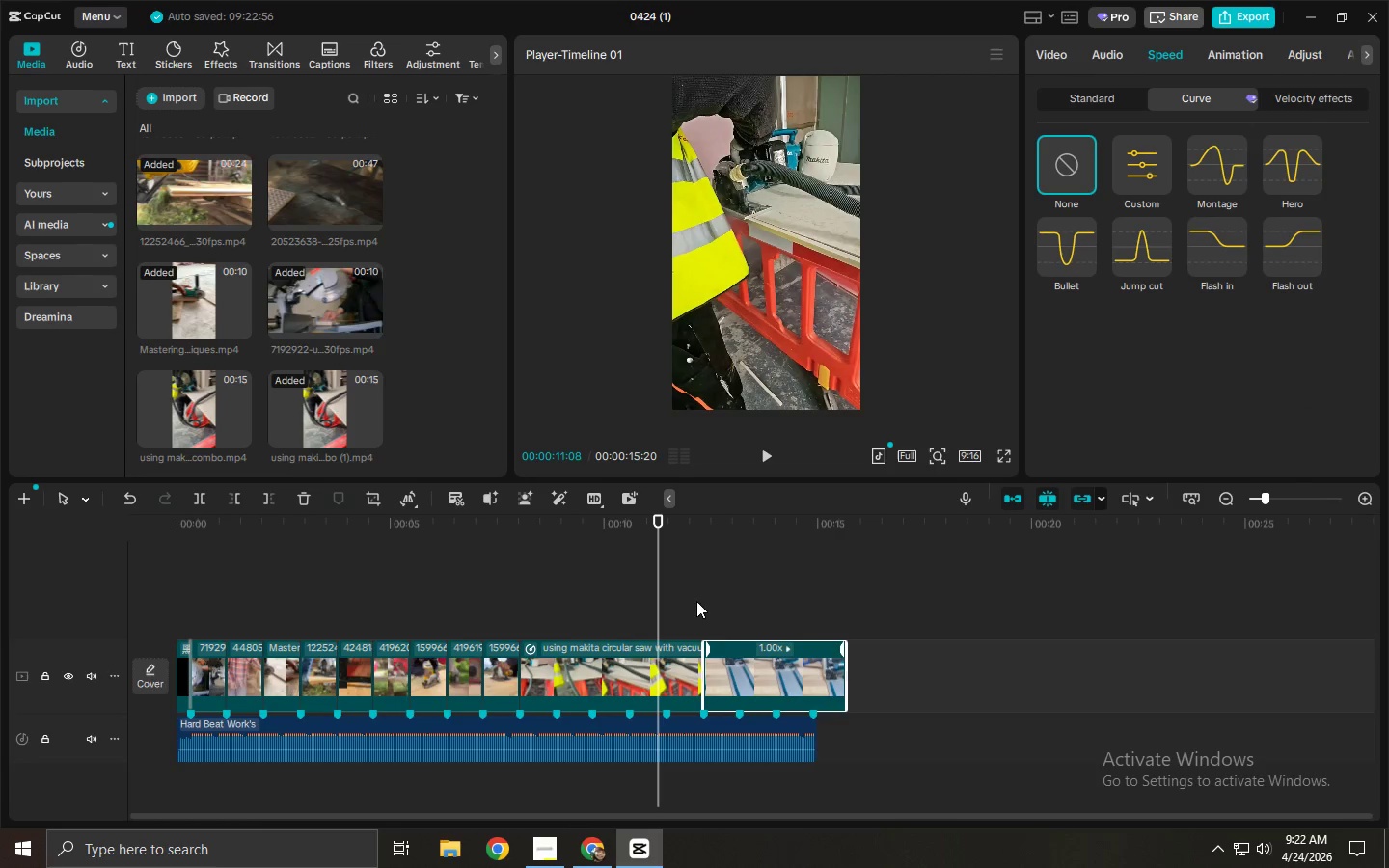 
left_click_drag(start_coordinate=[637, 538], to_coordinate=[536, 537])
 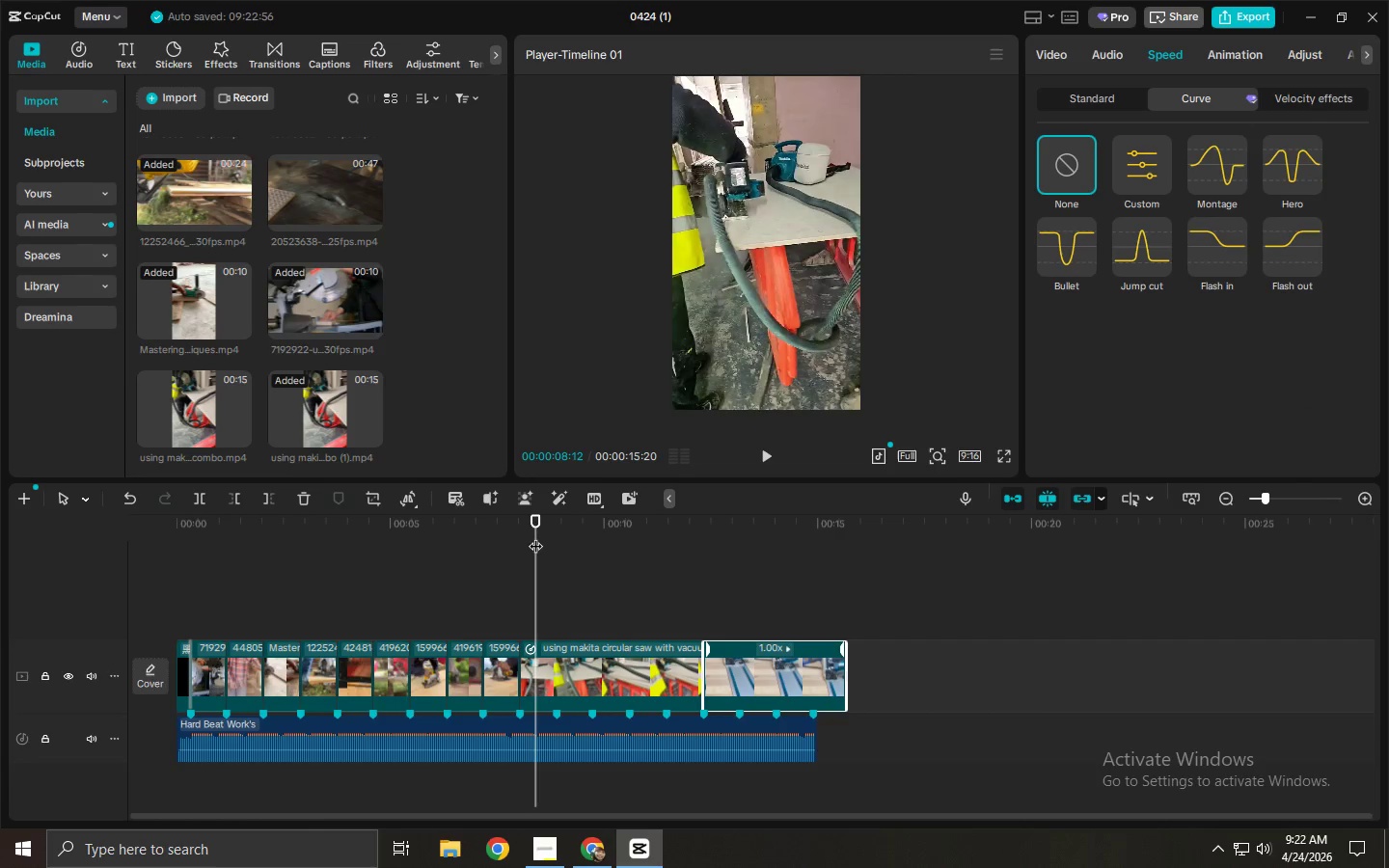 
left_click_drag(start_coordinate=[536, 536], to_coordinate=[525, 537])
 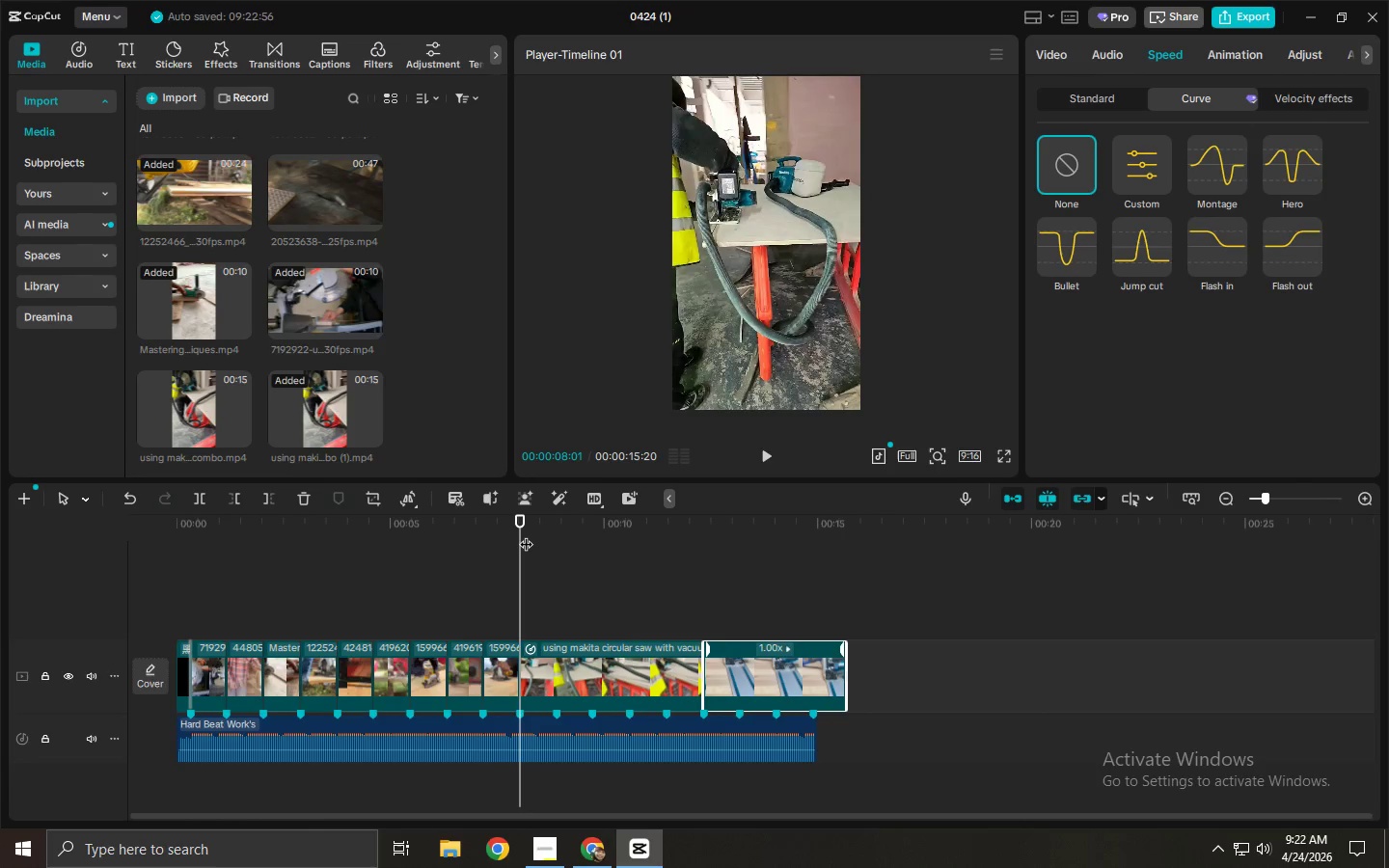 
key(Space)
 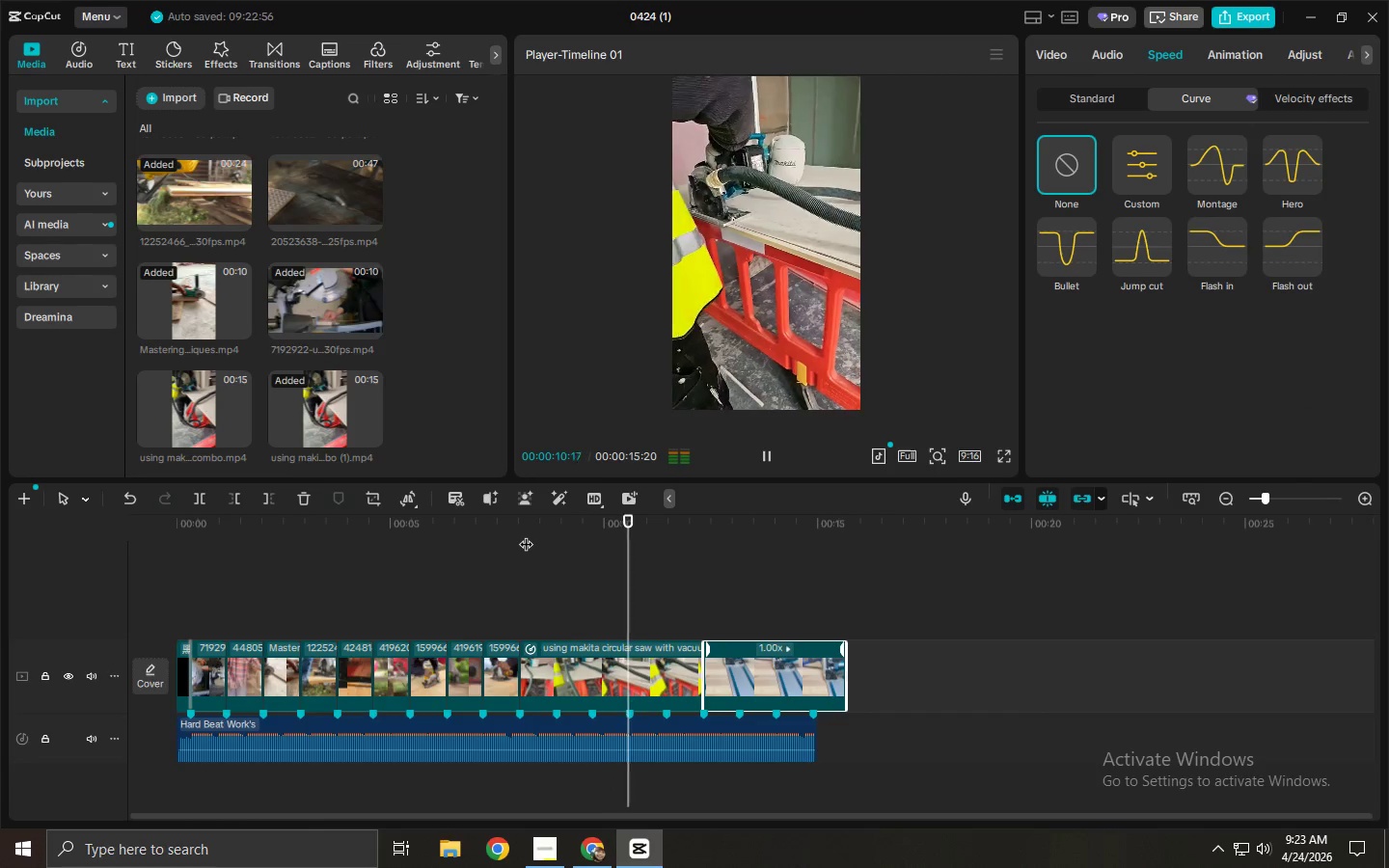 
key(Space)
 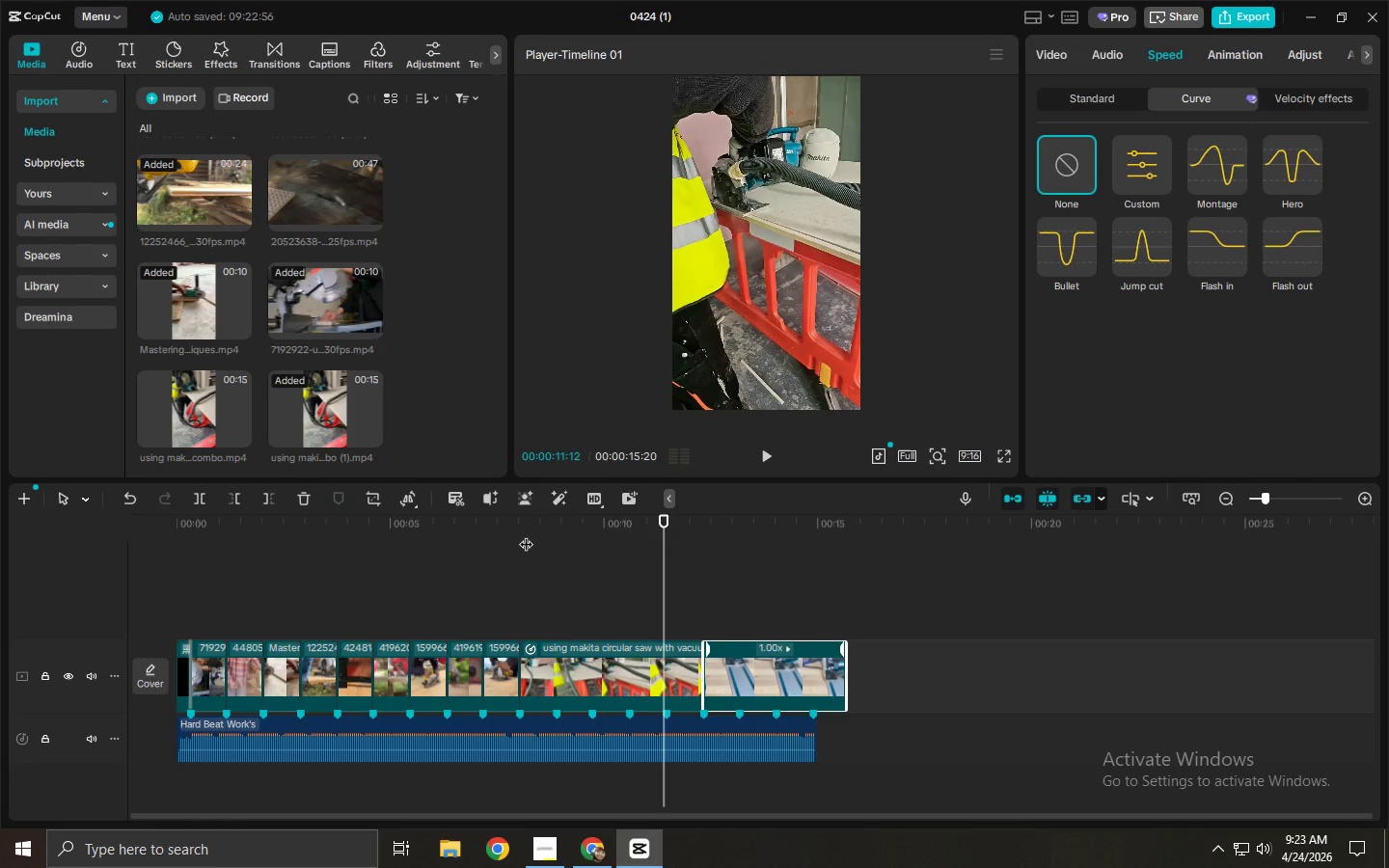 
wait(5.03)
 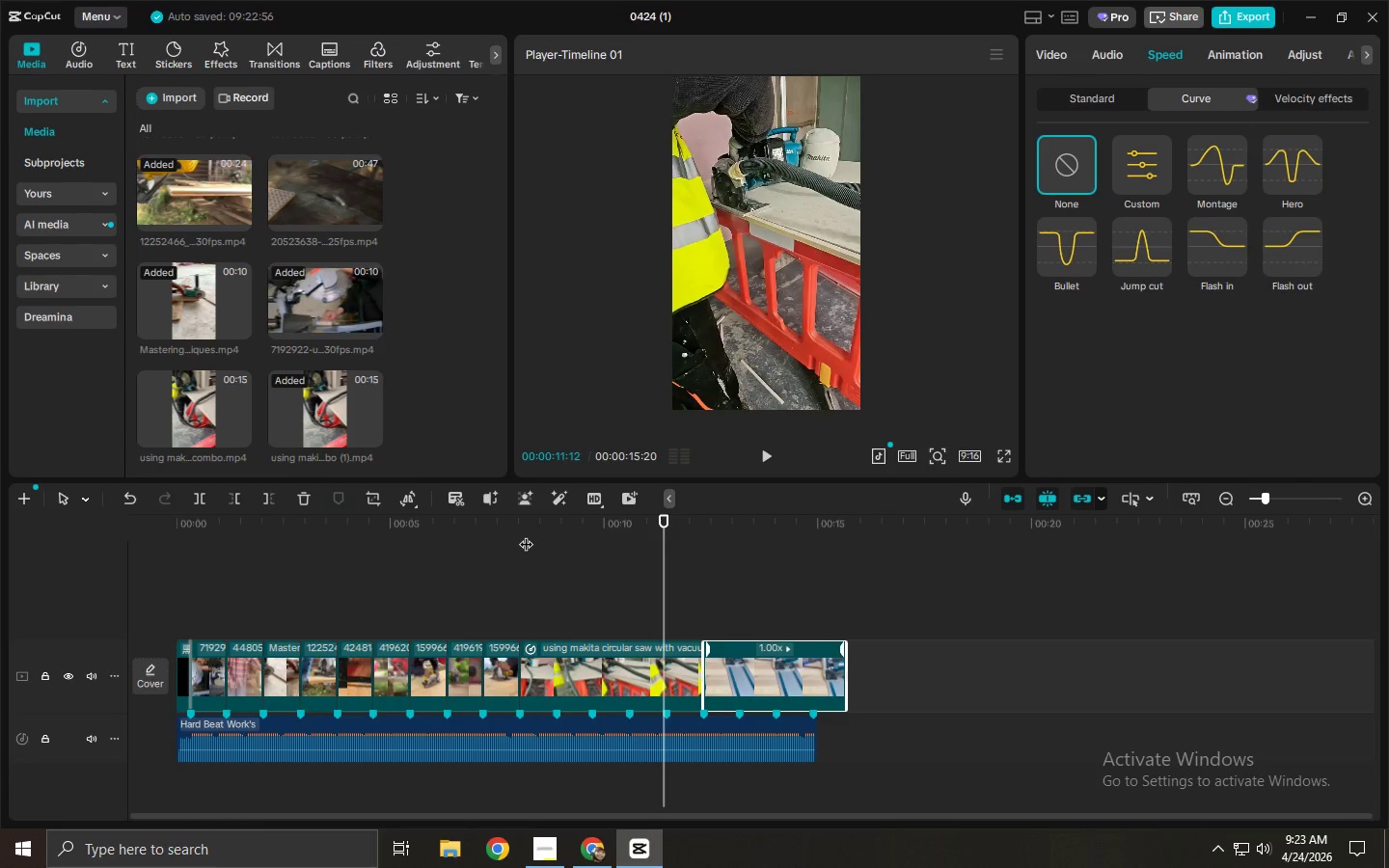 
left_click([550, 532])
 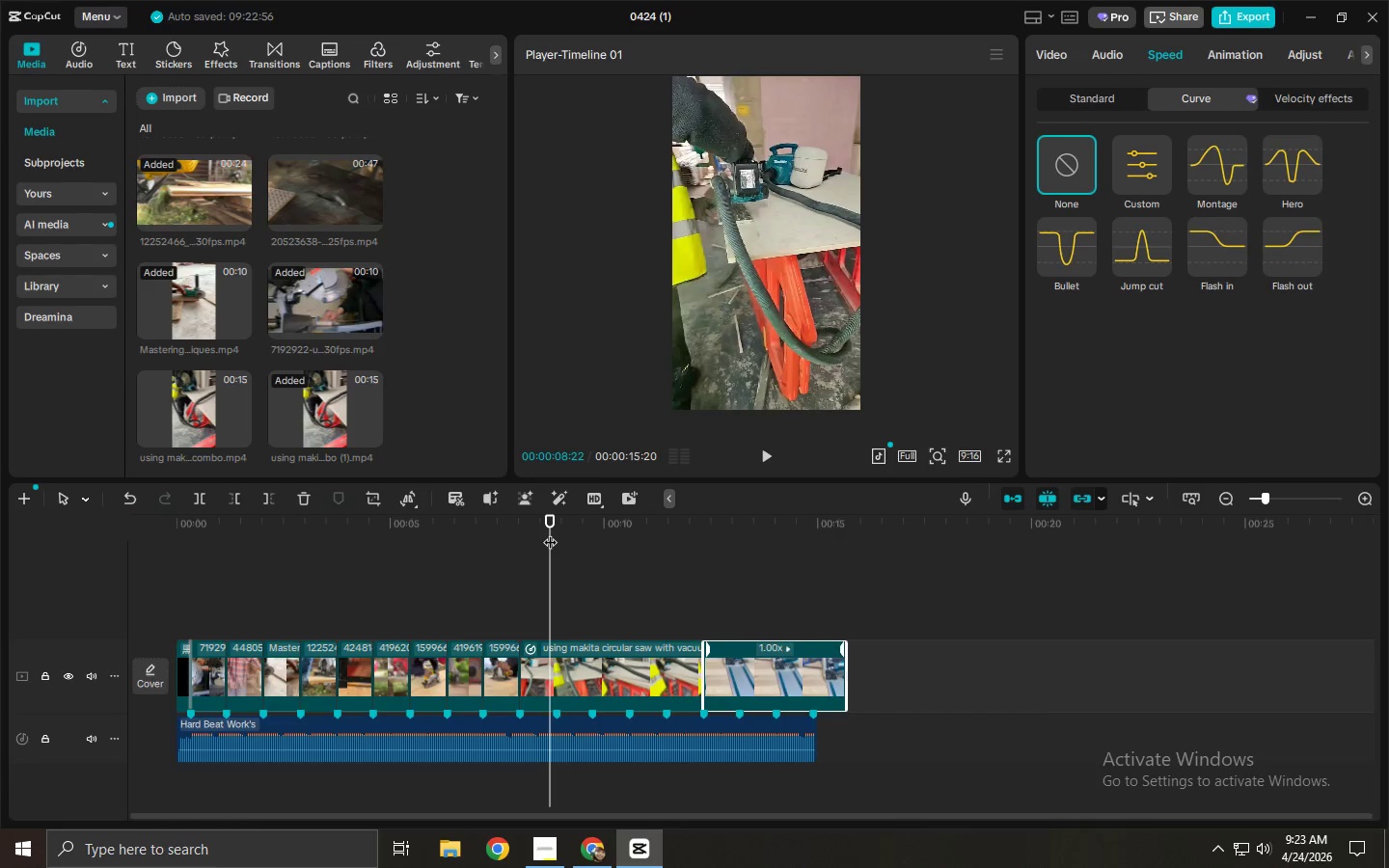 
key(Space)
 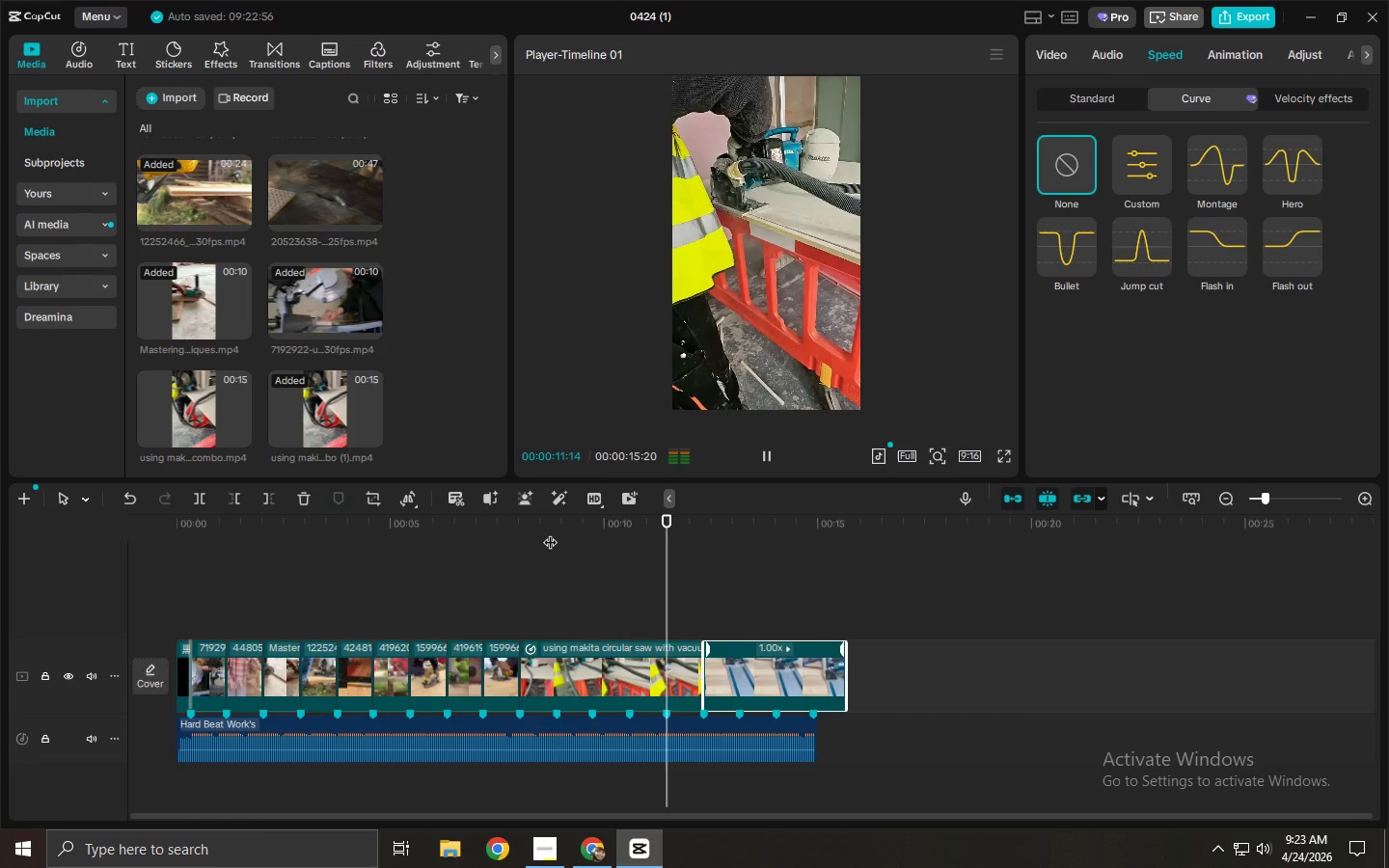 
key(Space)
 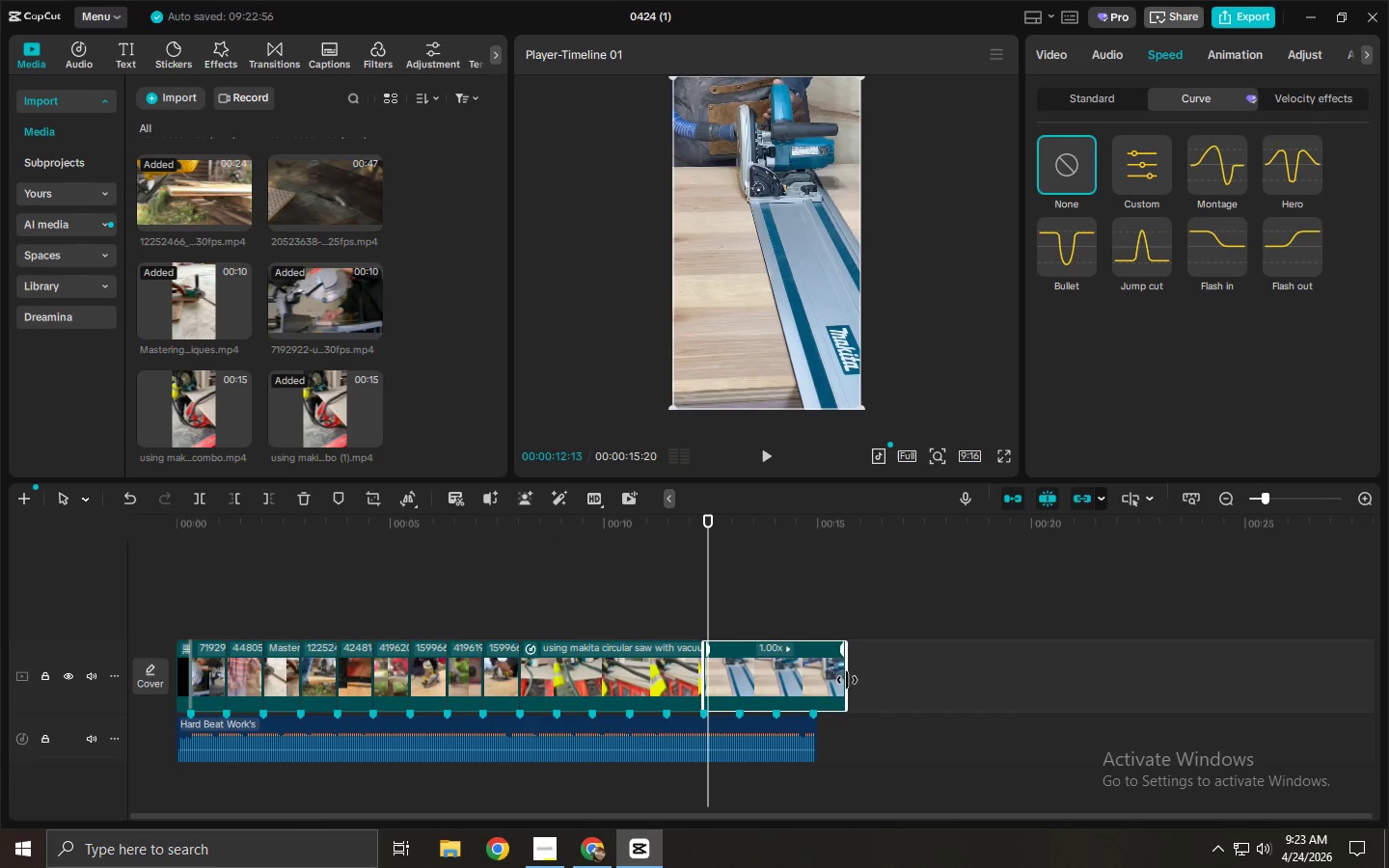 
left_click_drag(start_coordinate=[792, 679], to_coordinate=[800, 679])
 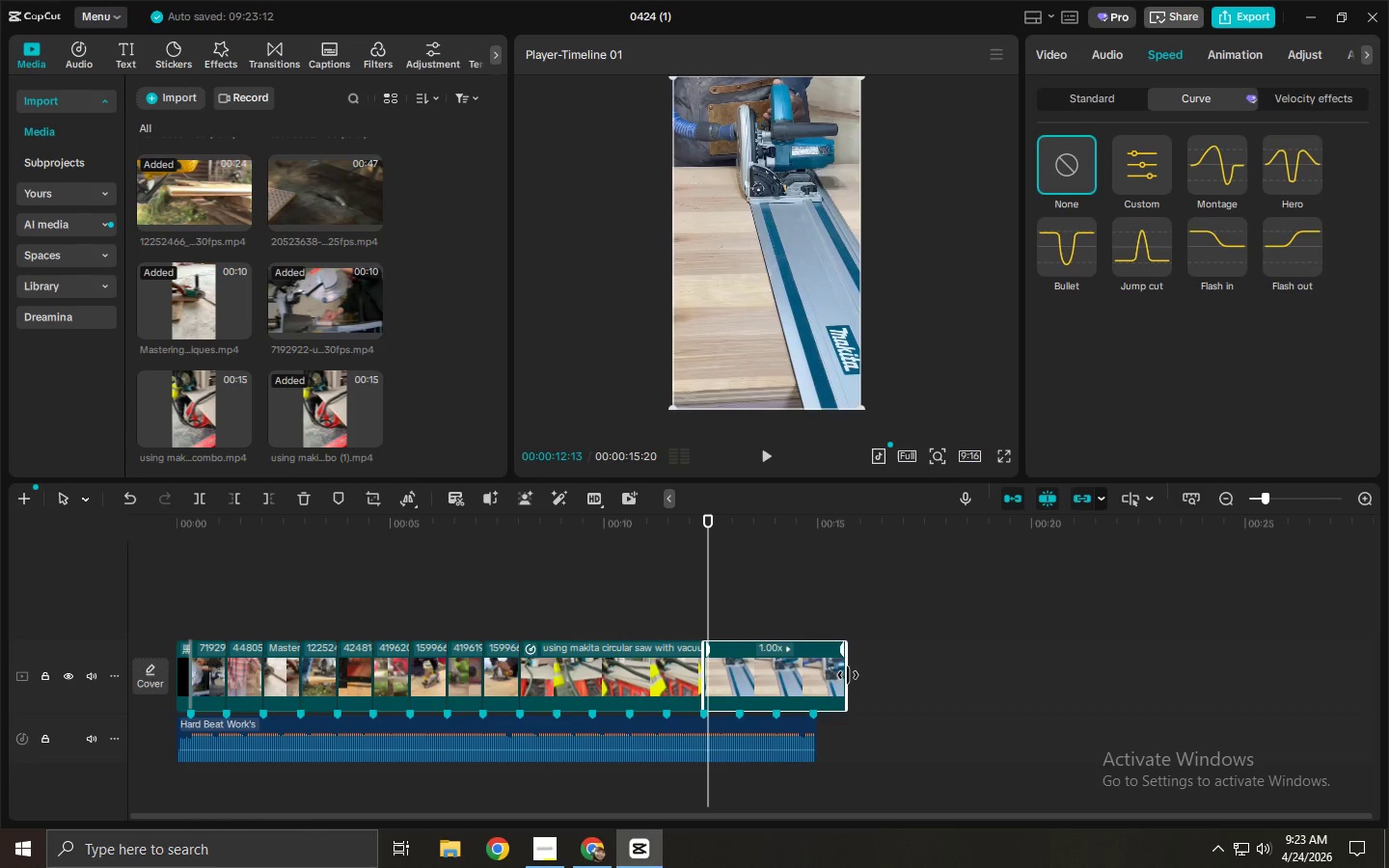 
left_click_drag(start_coordinate=[848, 675], to_coordinate=[809, 678])
 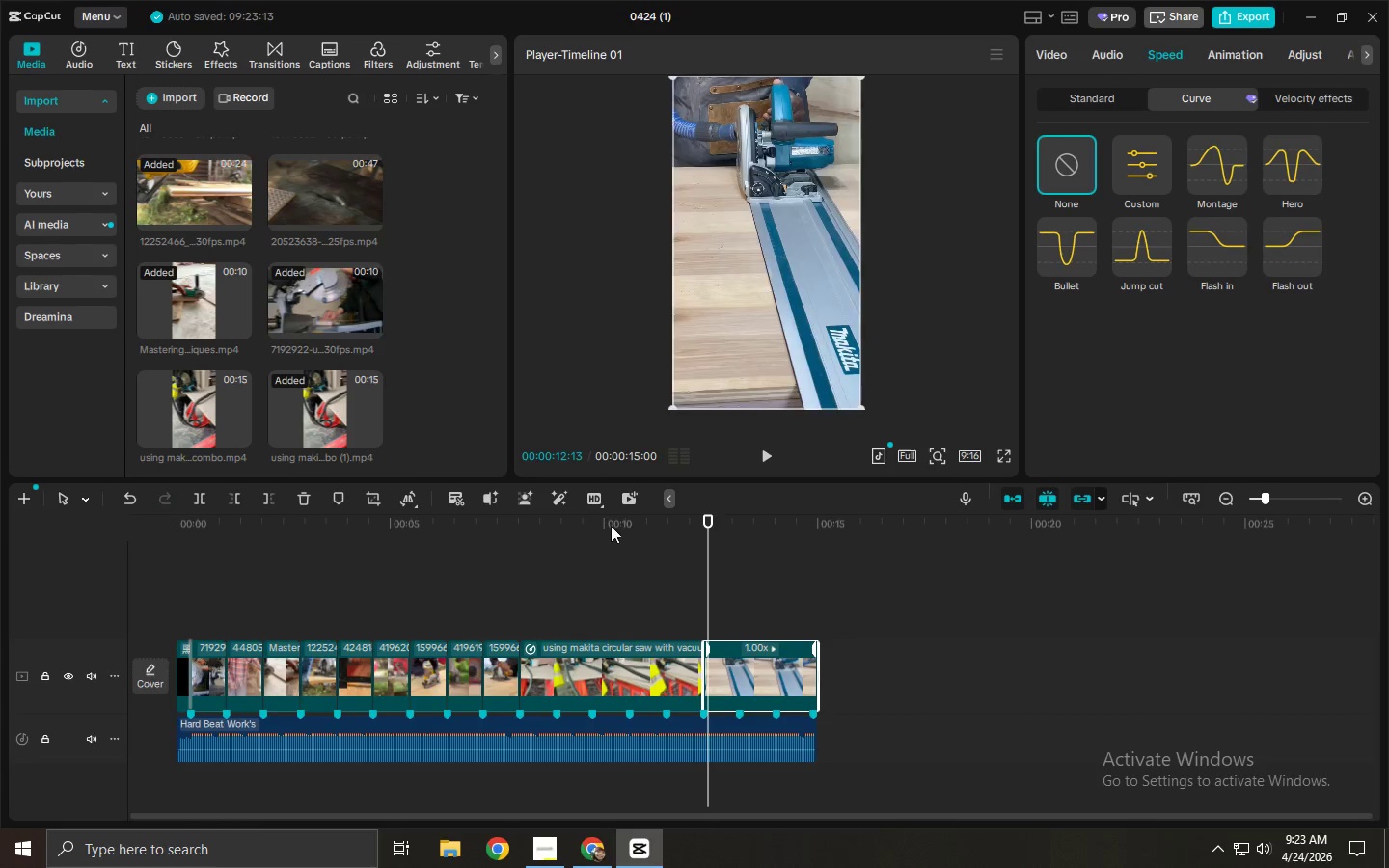 
left_click_drag(start_coordinate=[610, 522], to_coordinate=[564, 527])
 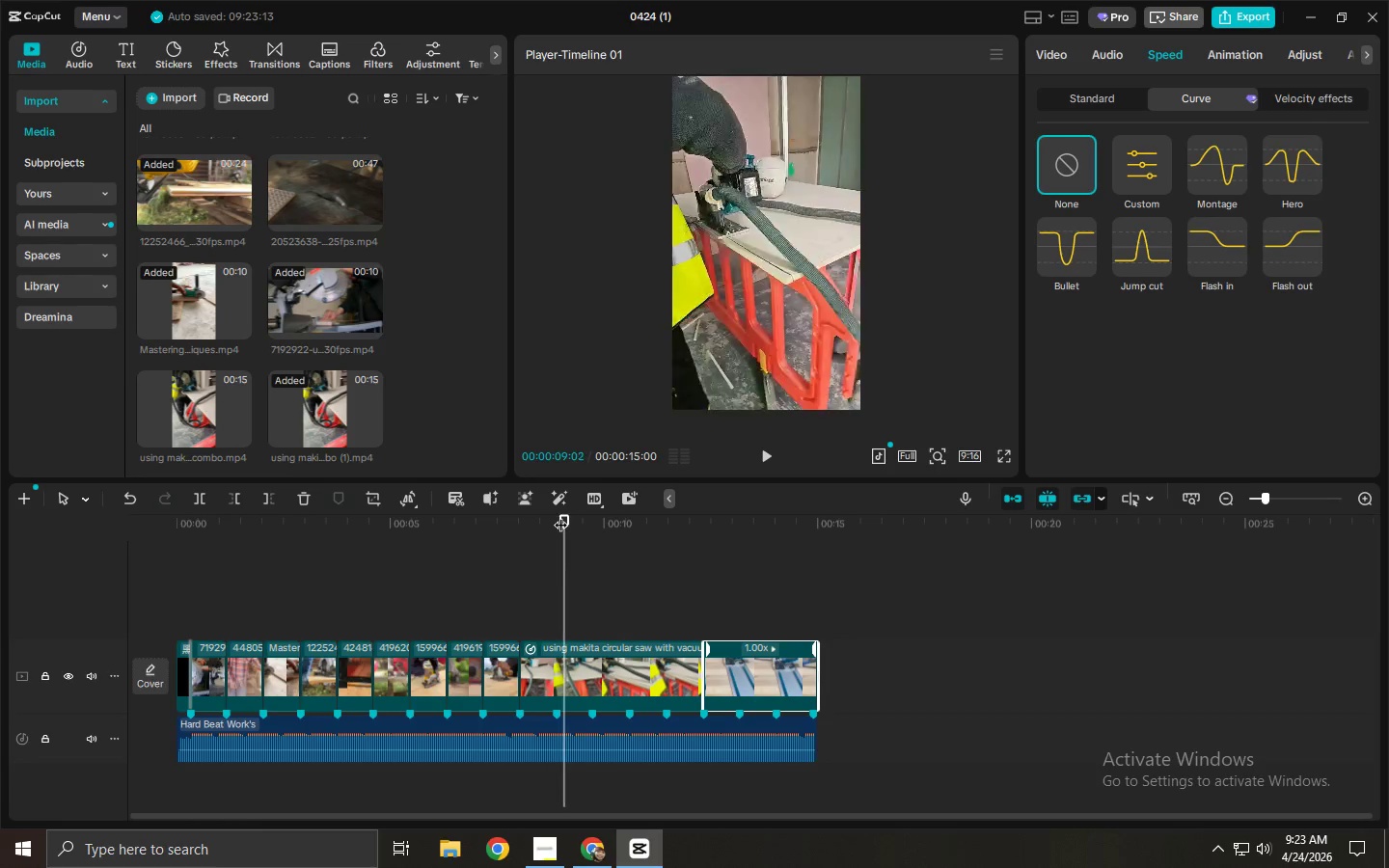 
key(Space)
 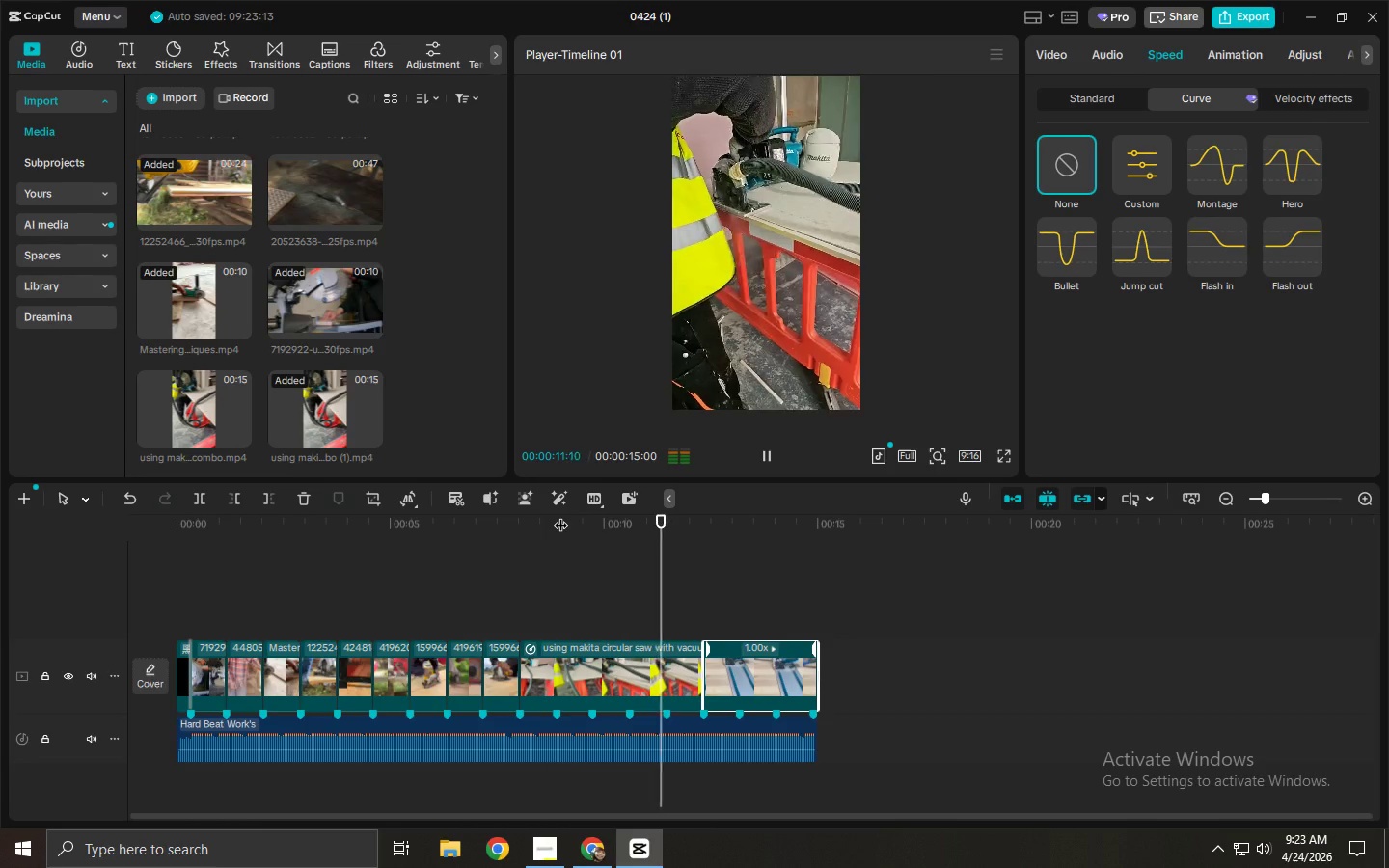 
key(Space)
 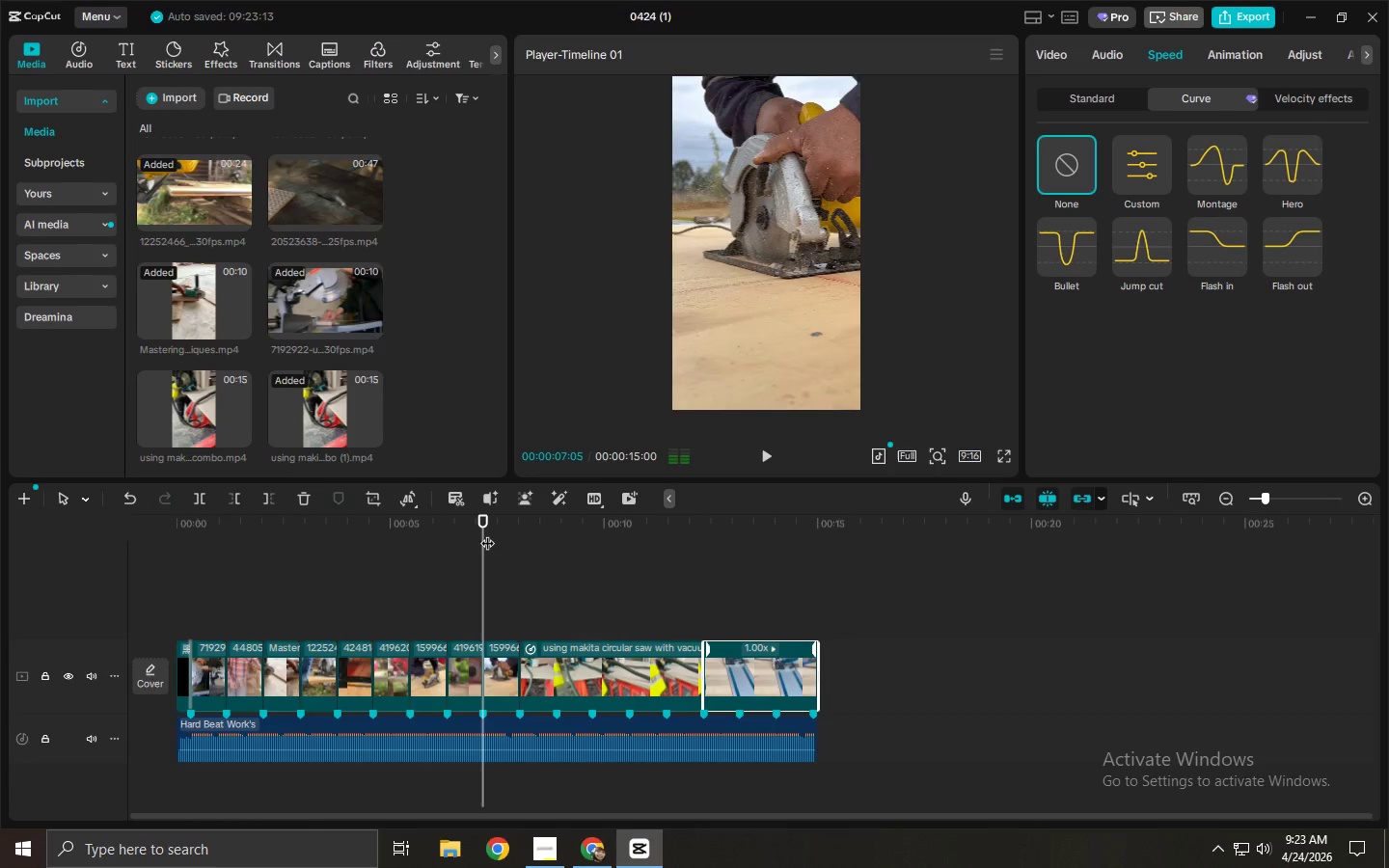 
key(Space)
 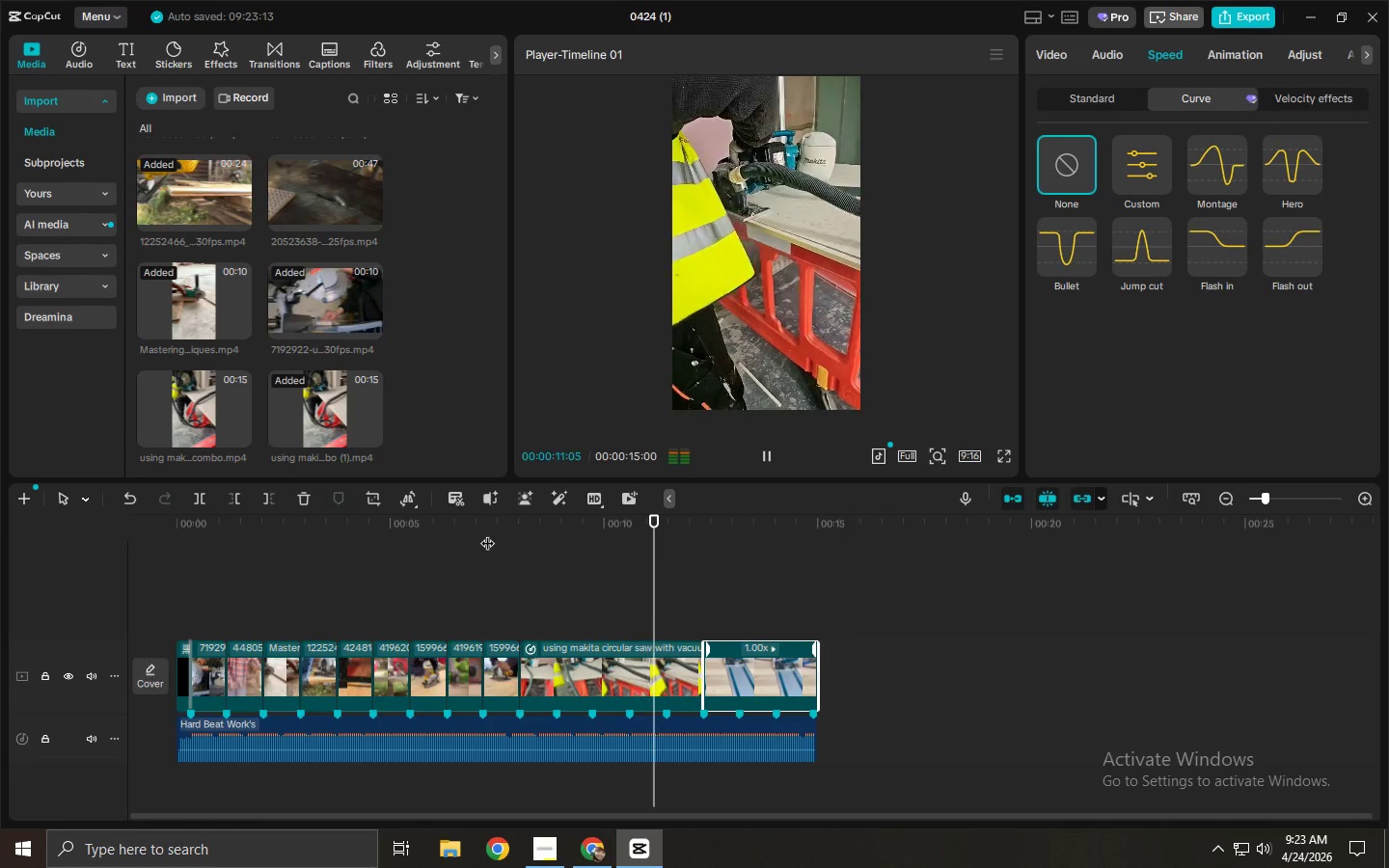 
wait(5.42)
 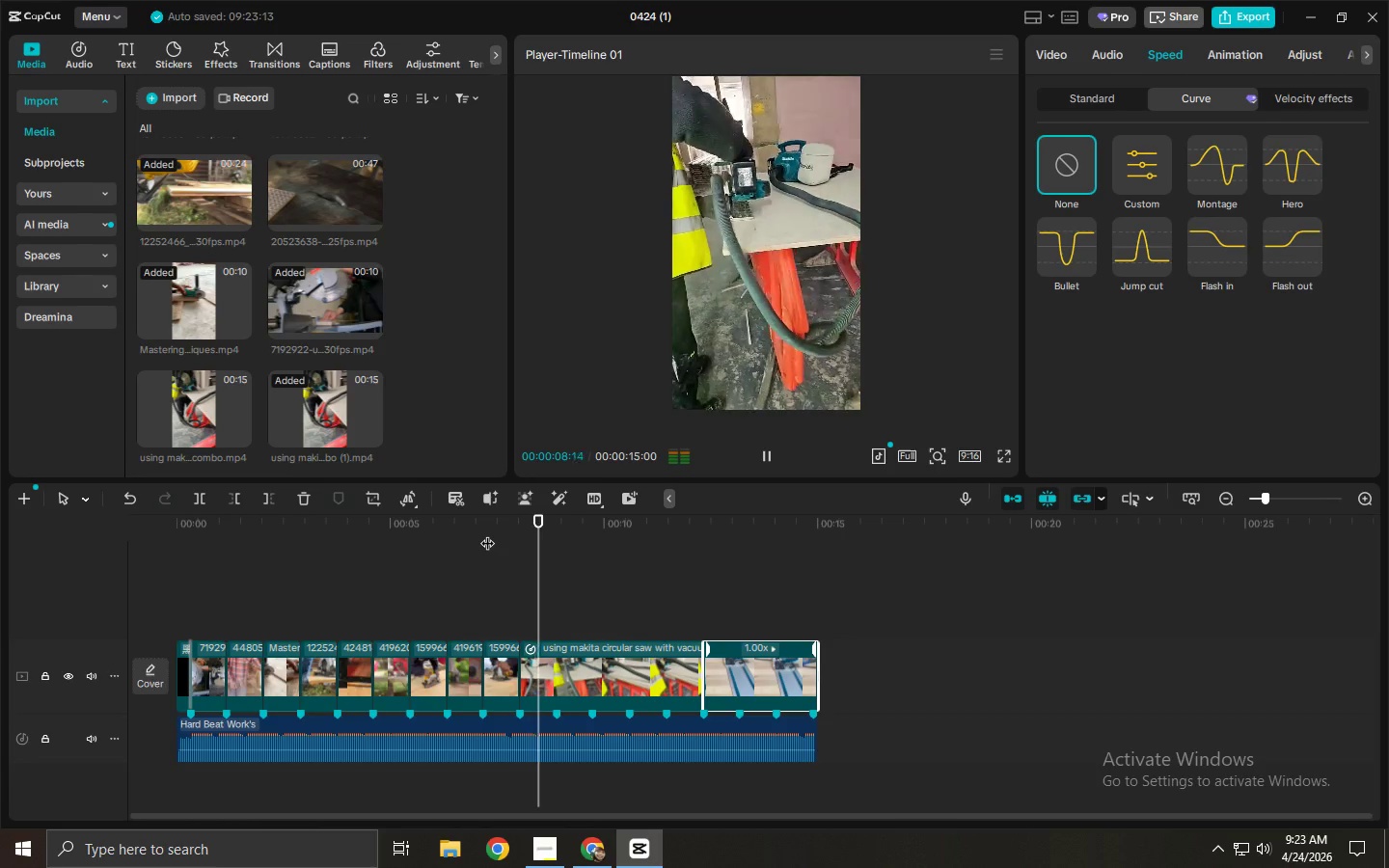 
key(Space)
 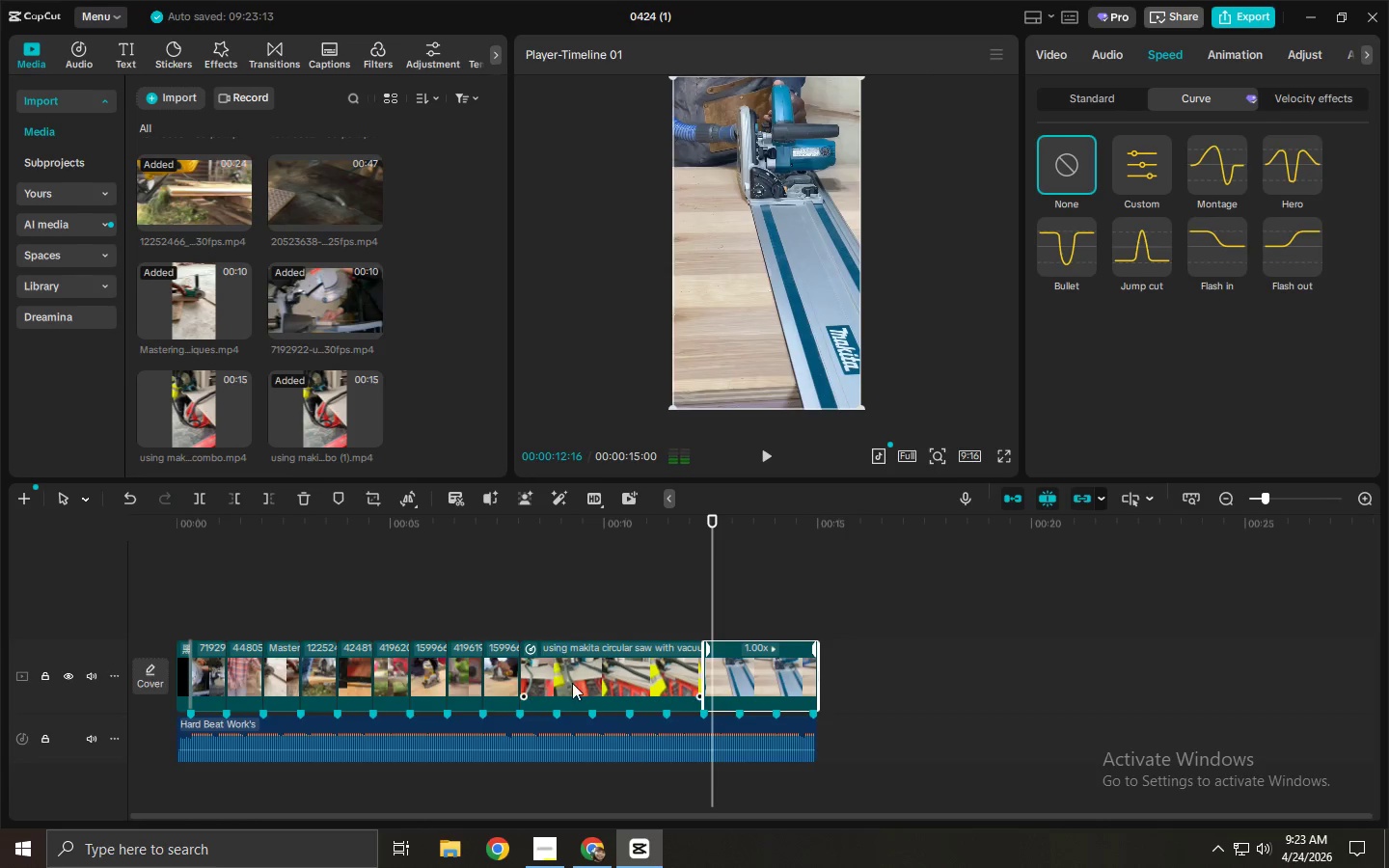 
left_click([572, 683])
 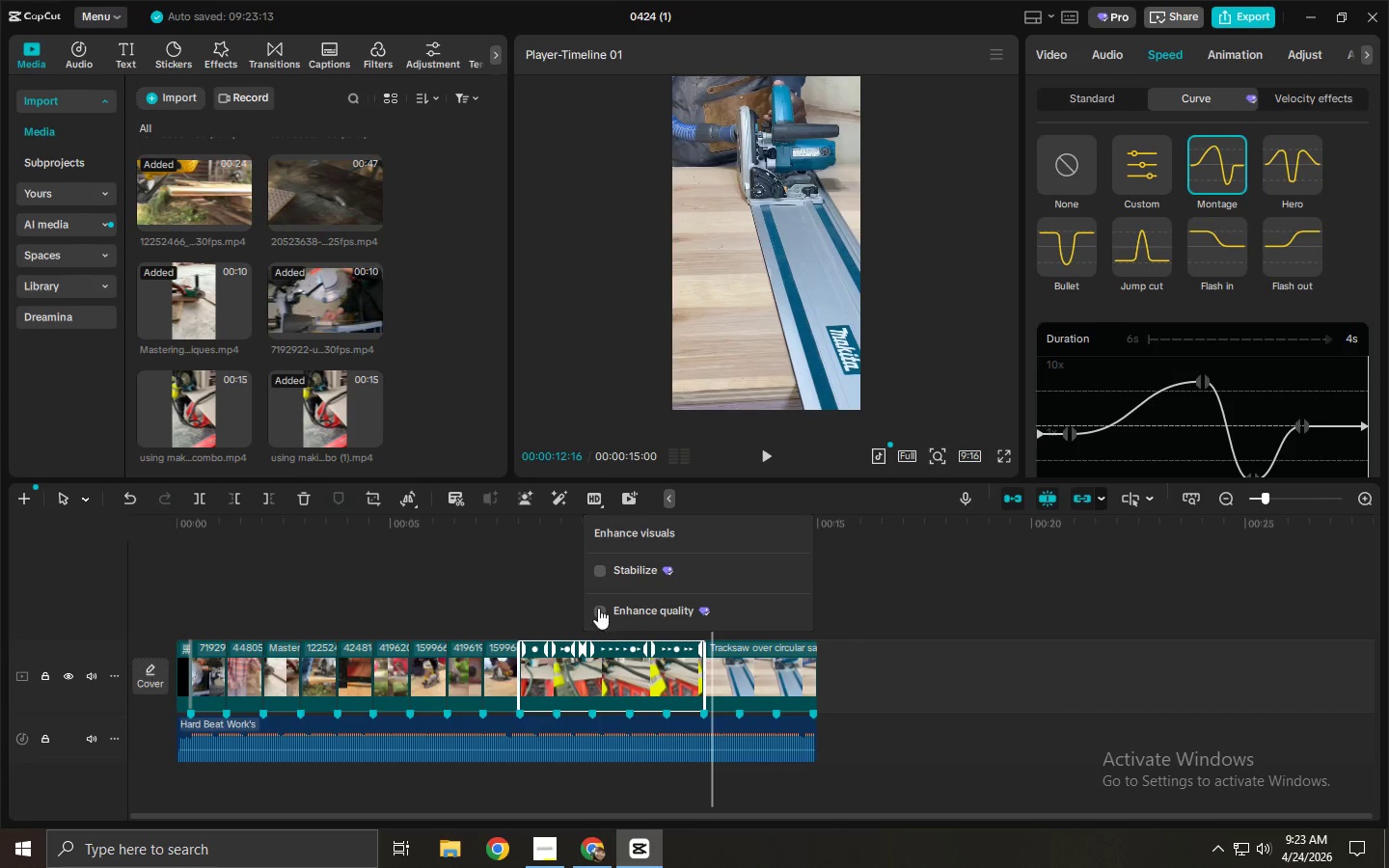 
double_click([597, 571])
 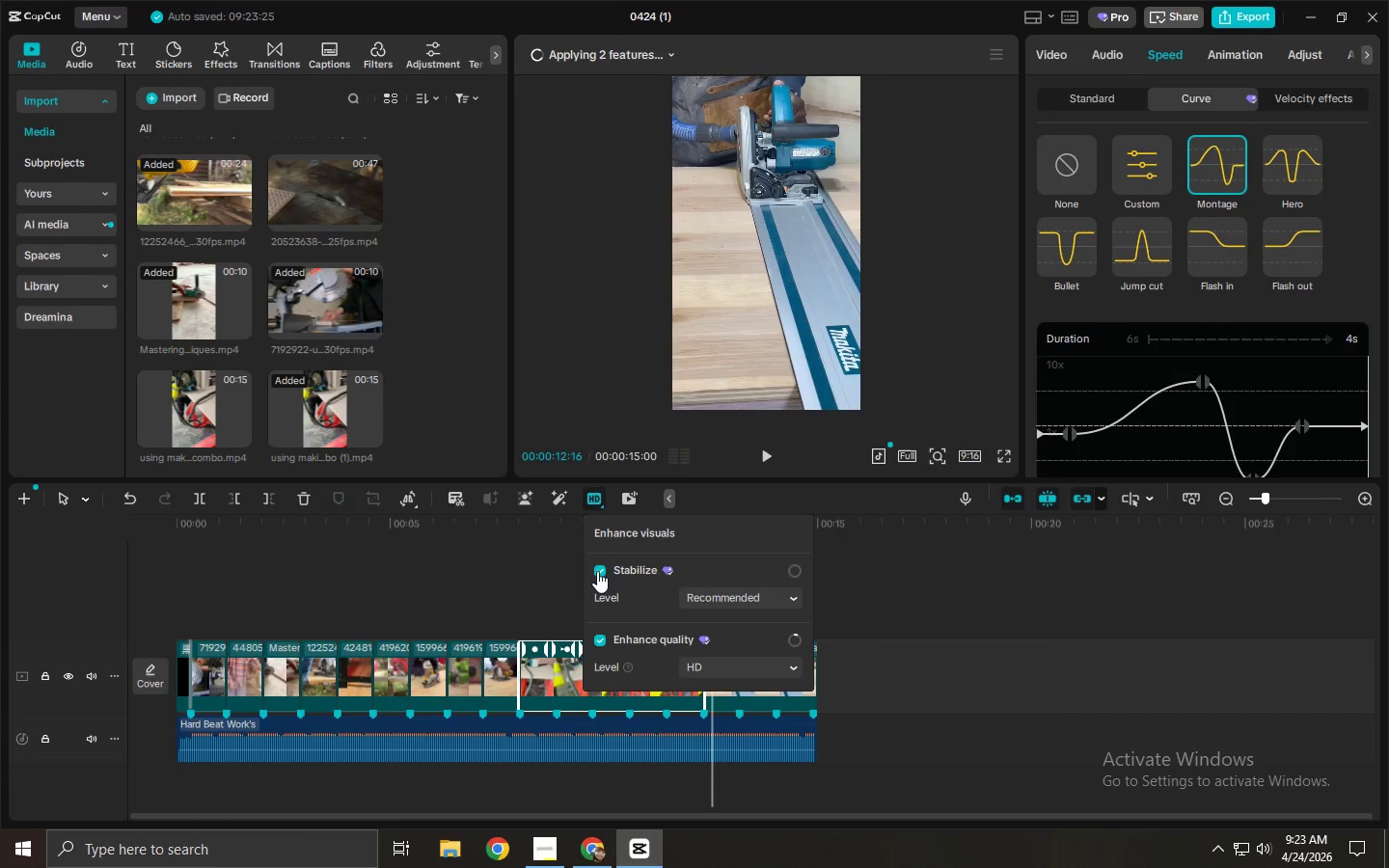 
wait(8.16)
 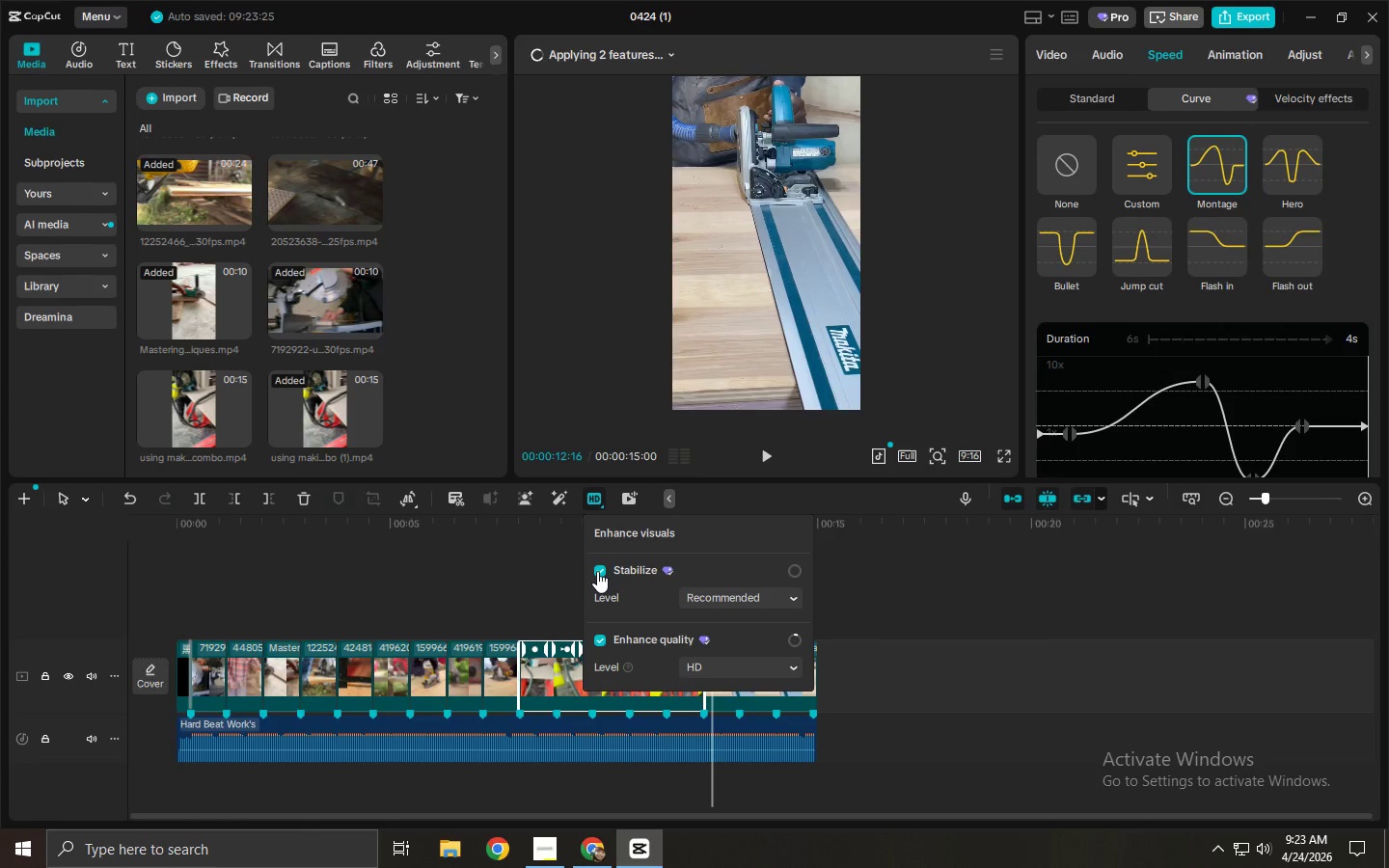 
left_click_drag(start_coordinate=[286, 537], to_coordinate=[85, 542])
 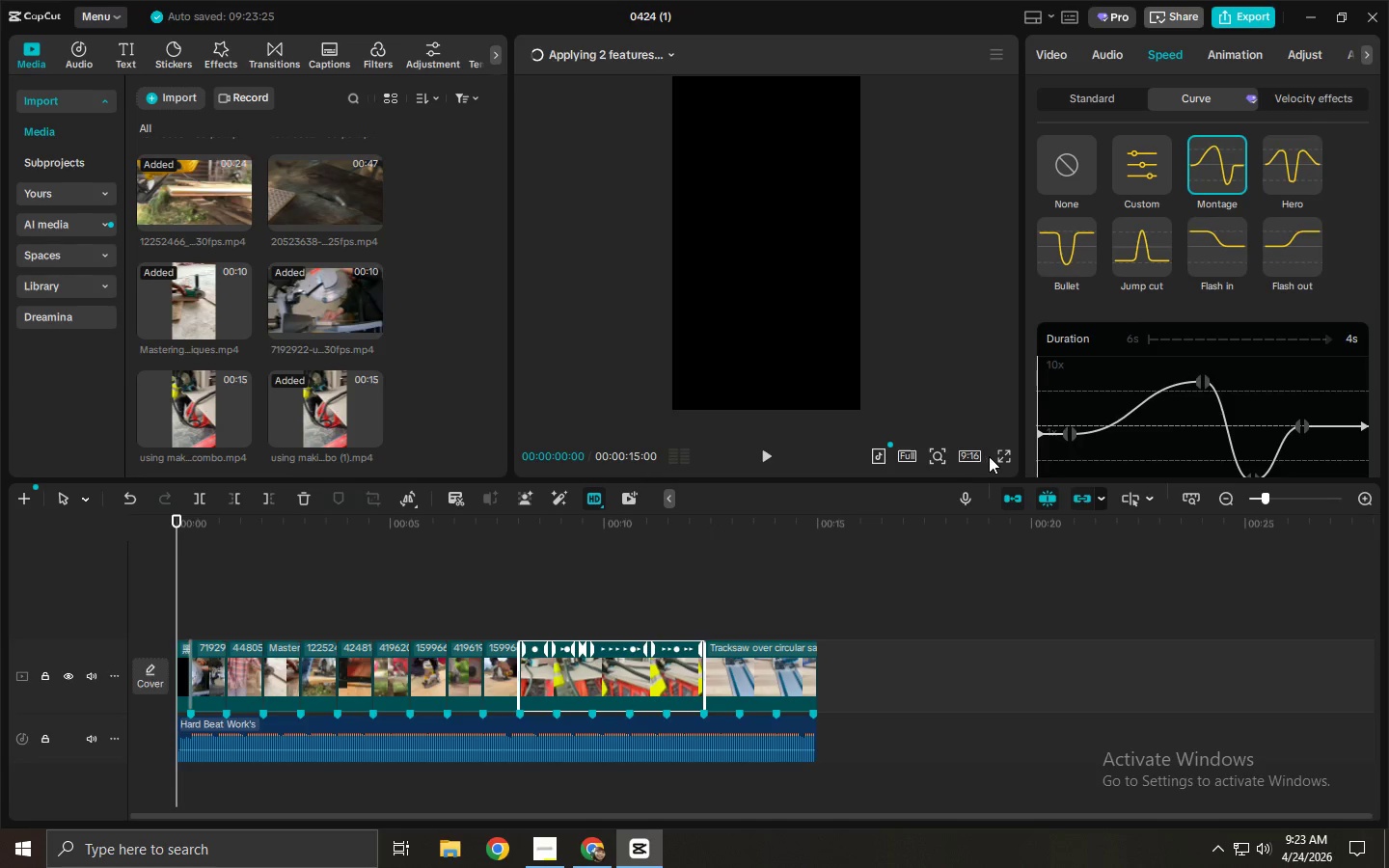 
left_click([998, 454])
 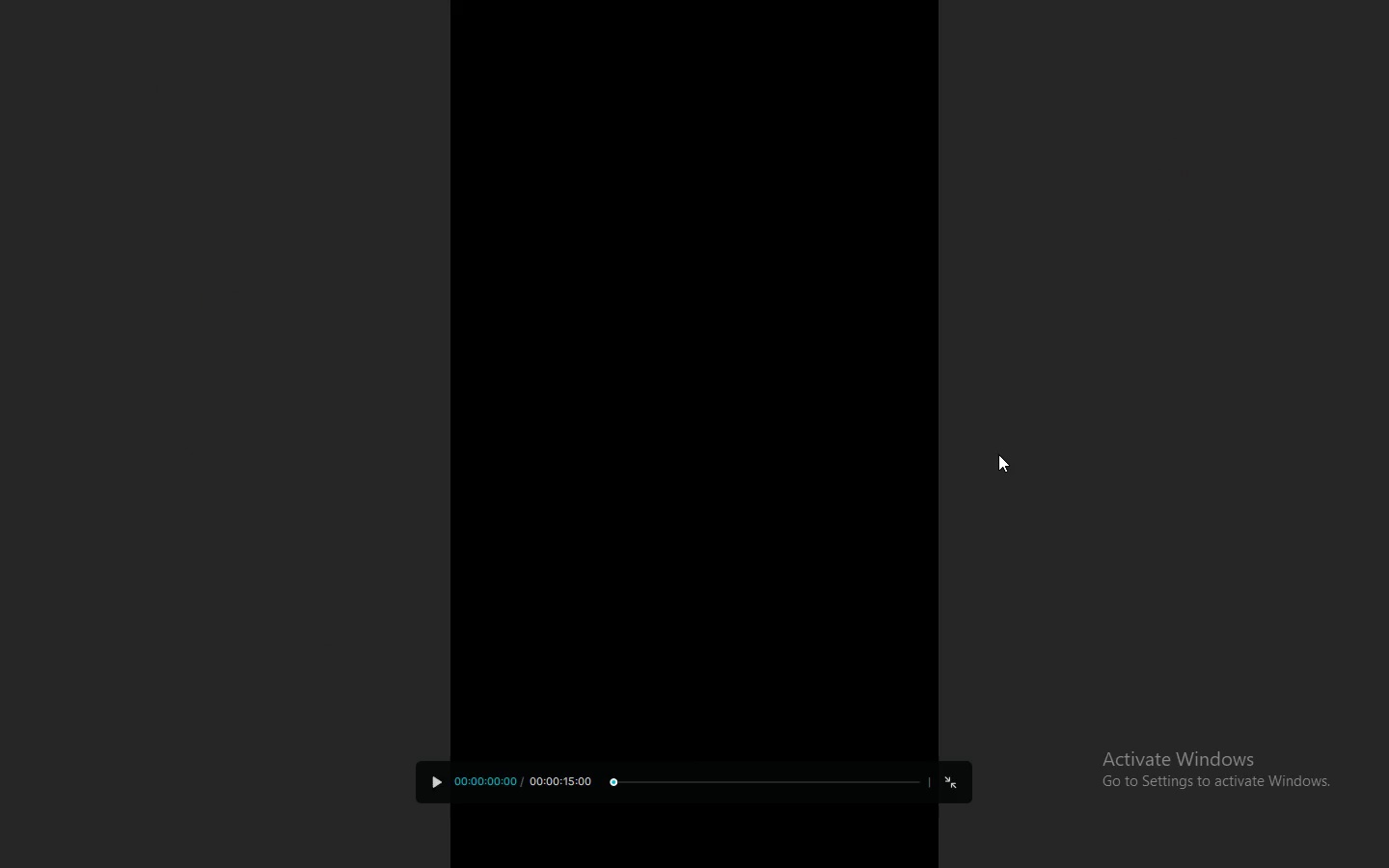 
key(Space)
 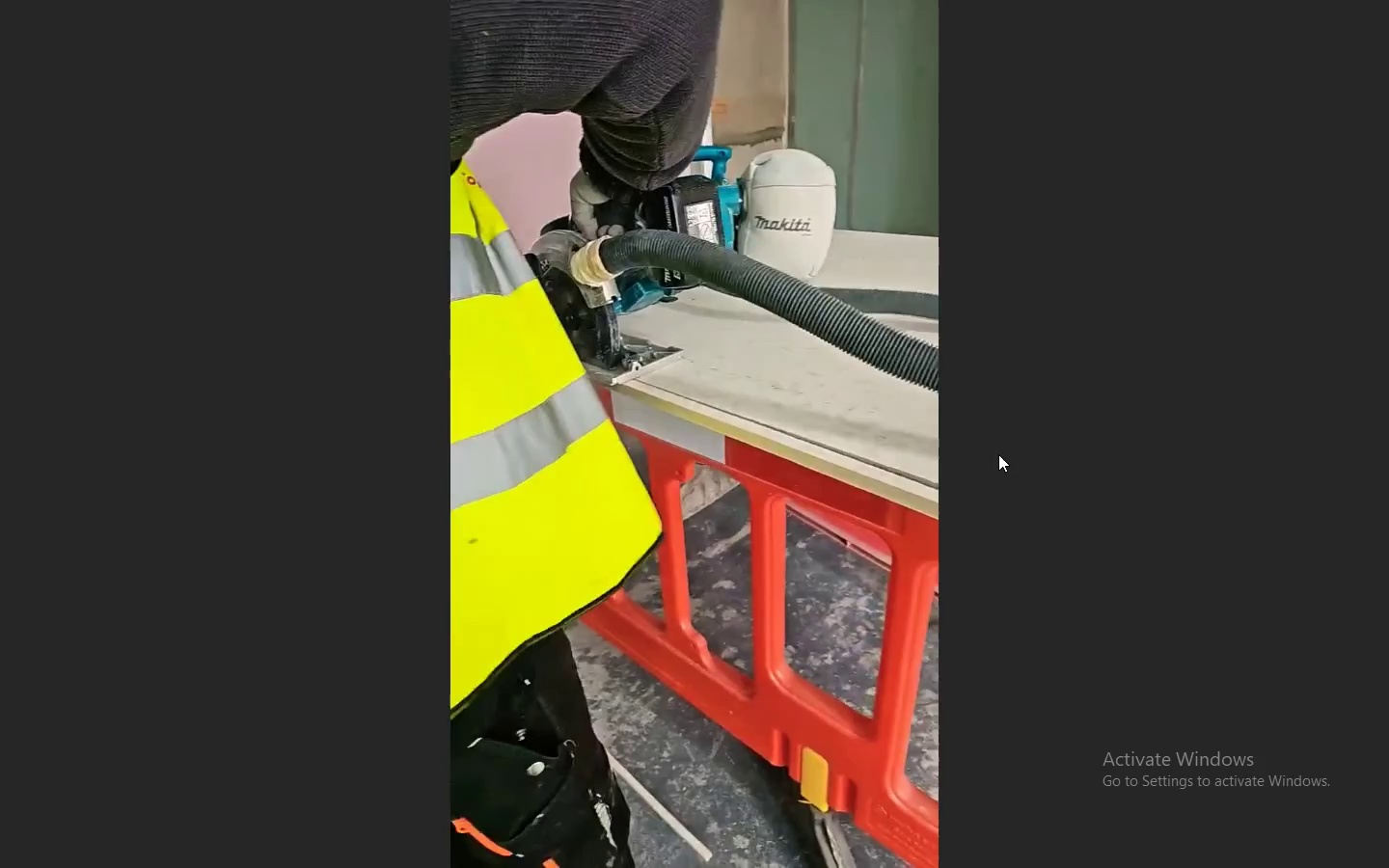 
wait(15.92)
 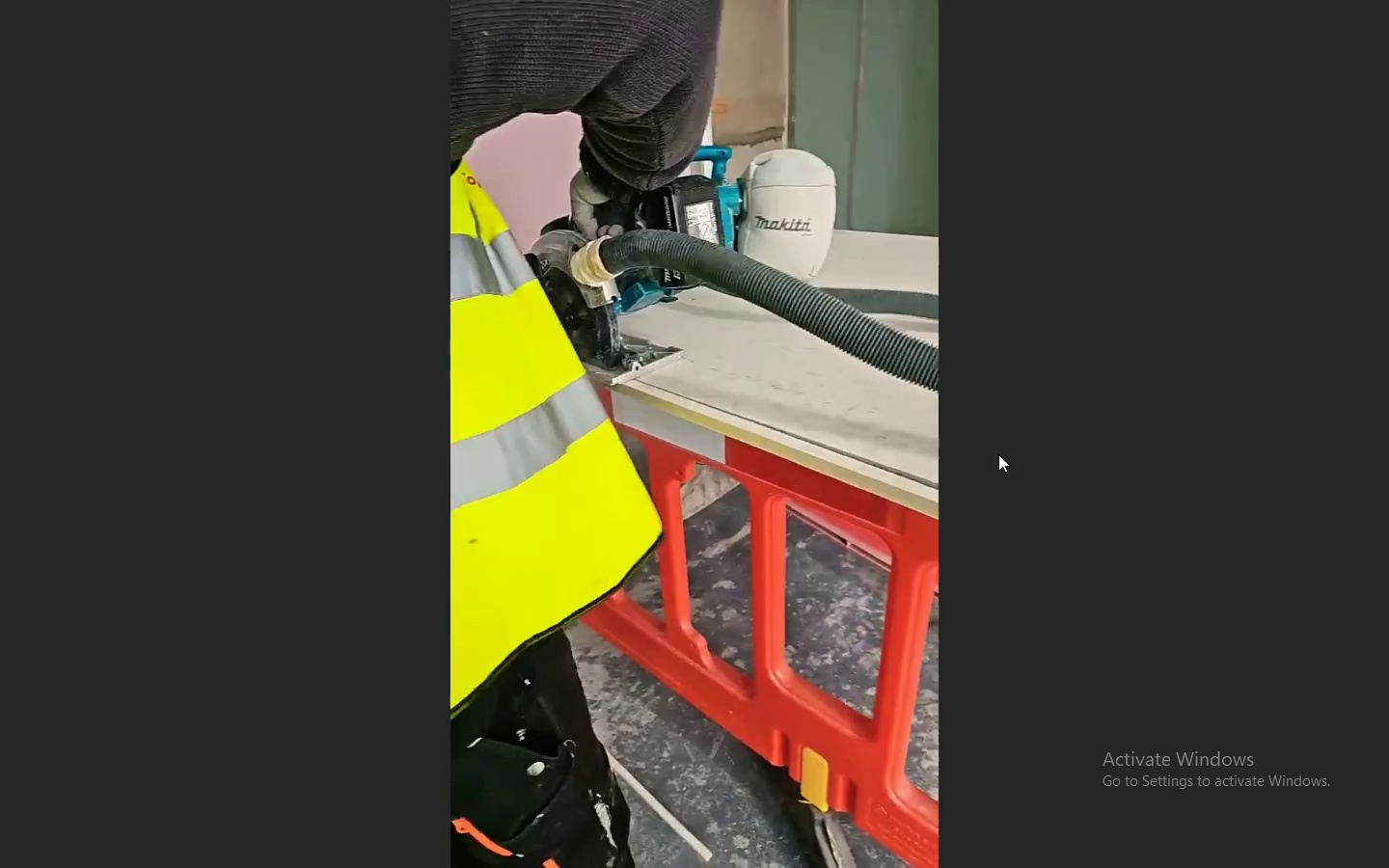 
key(Escape)
 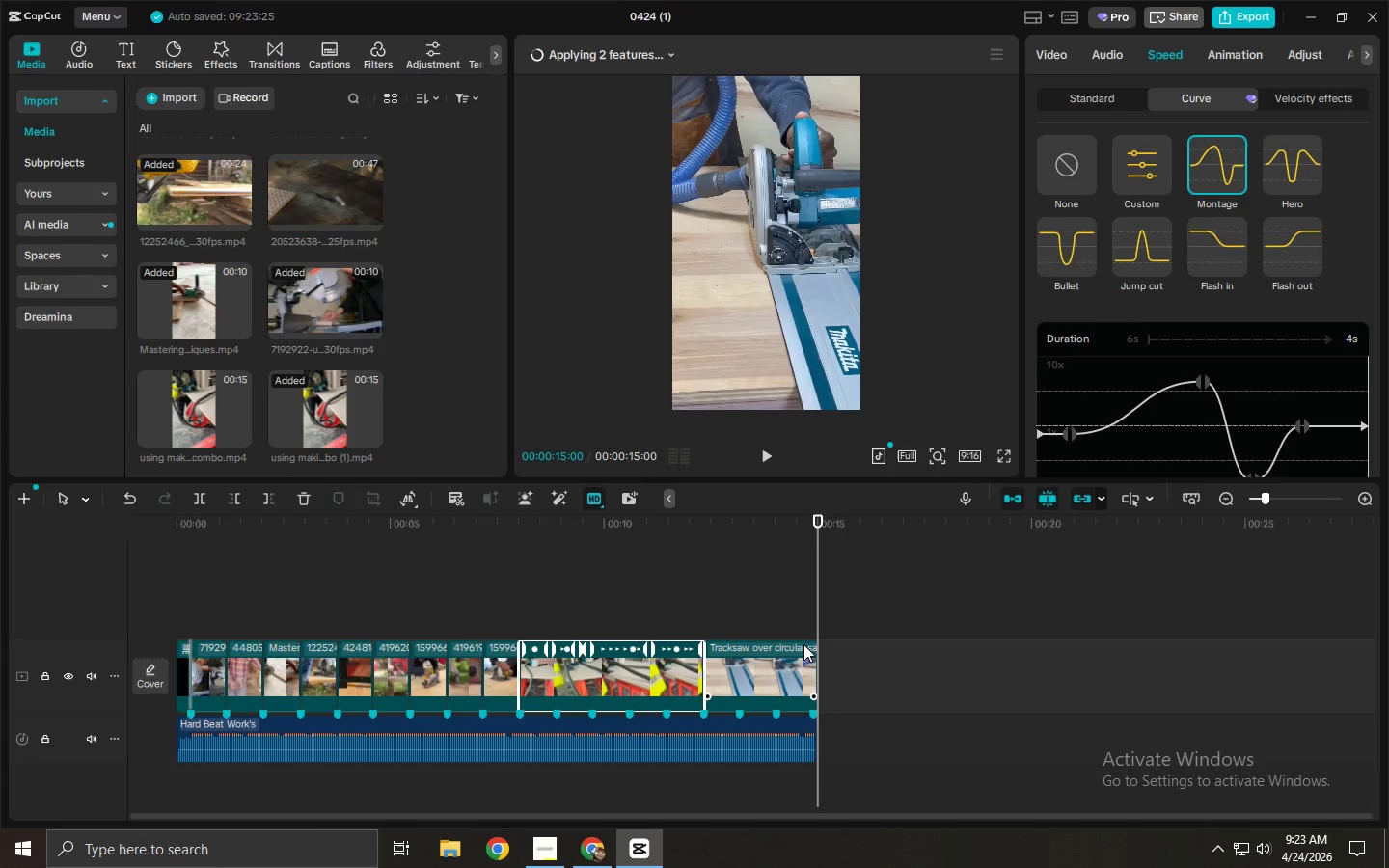 
wait(8.17)
 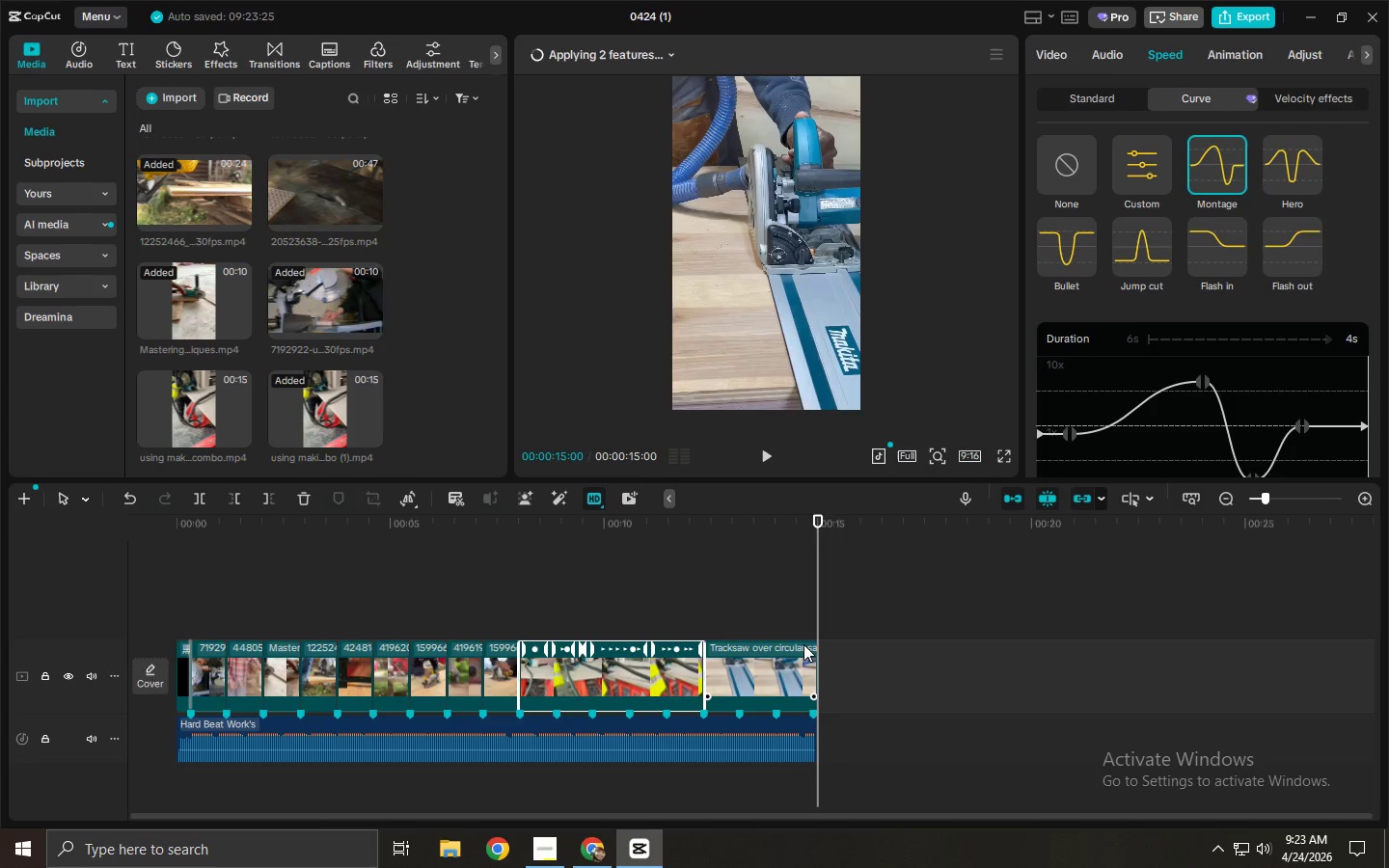 
left_click_drag(start_coordinate=[890, 681], to_coordinate=[141, 664])
 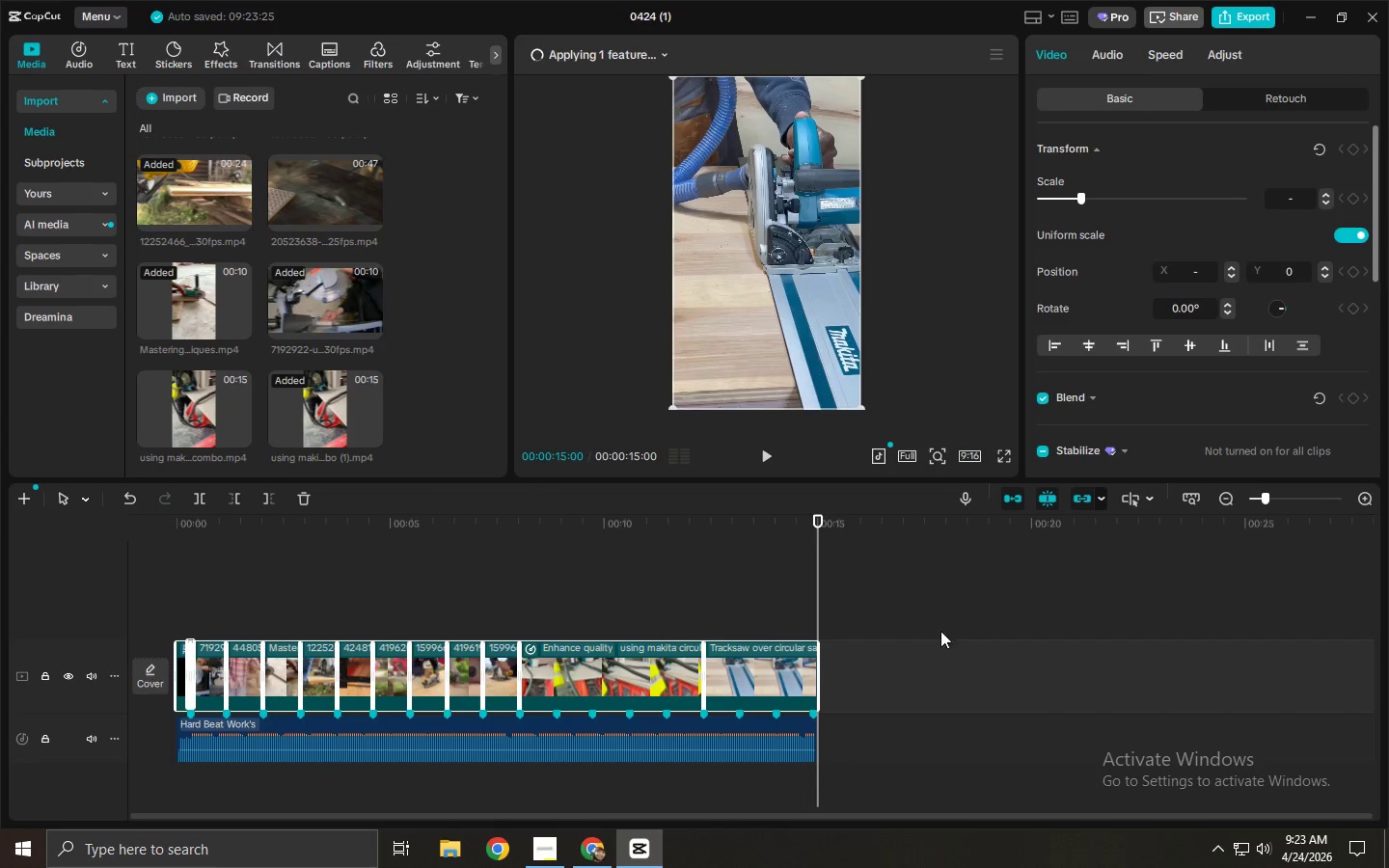 
left_click([972, 636])
 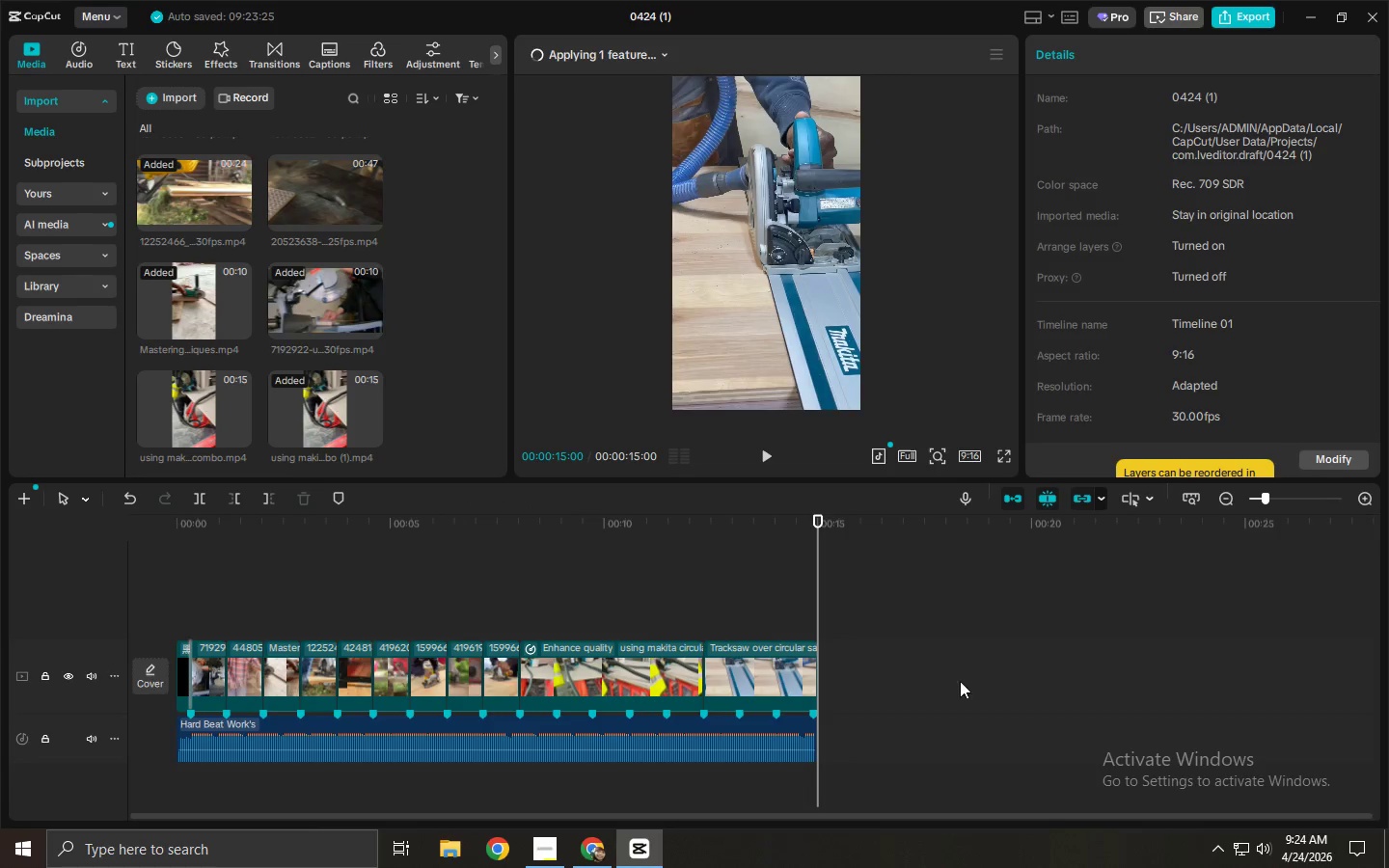 
left_click_drag(start_coordinate=[945, 681], to_coordinate=[219, 655])
 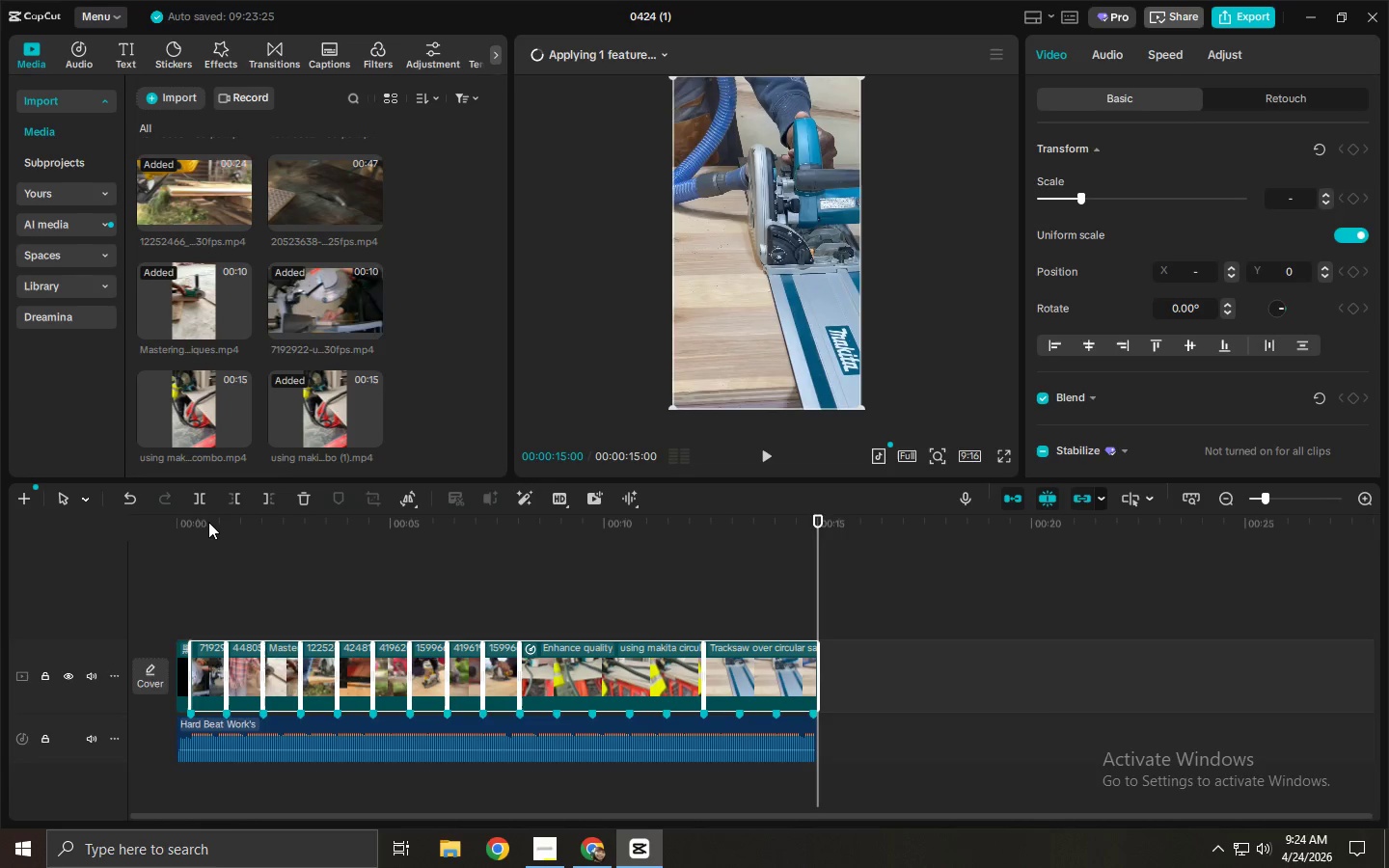 
left_click_drag(start_coordinate=[208, 522], to_coordinate=[168, 524])
 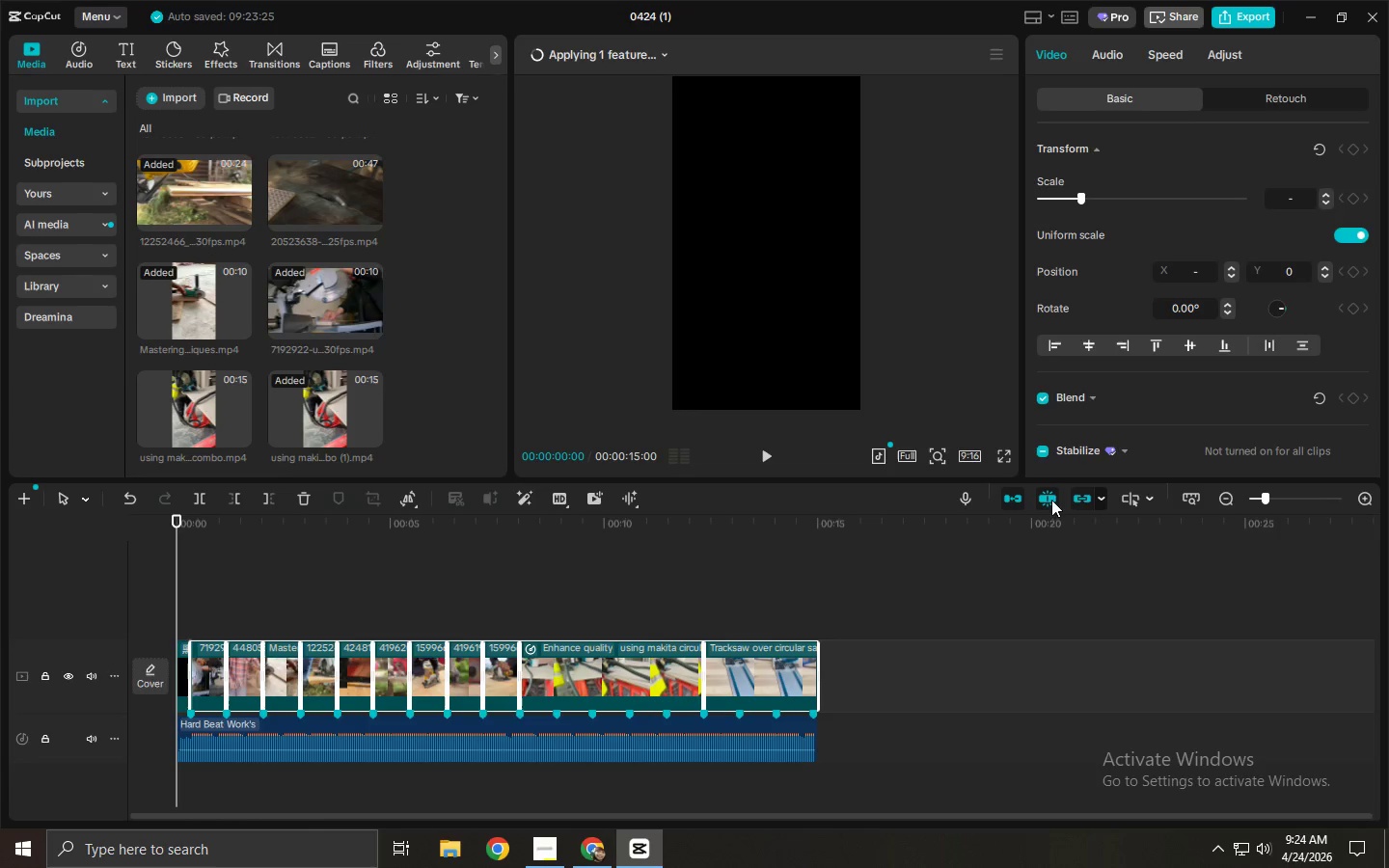 
left_click([1272, 499])
 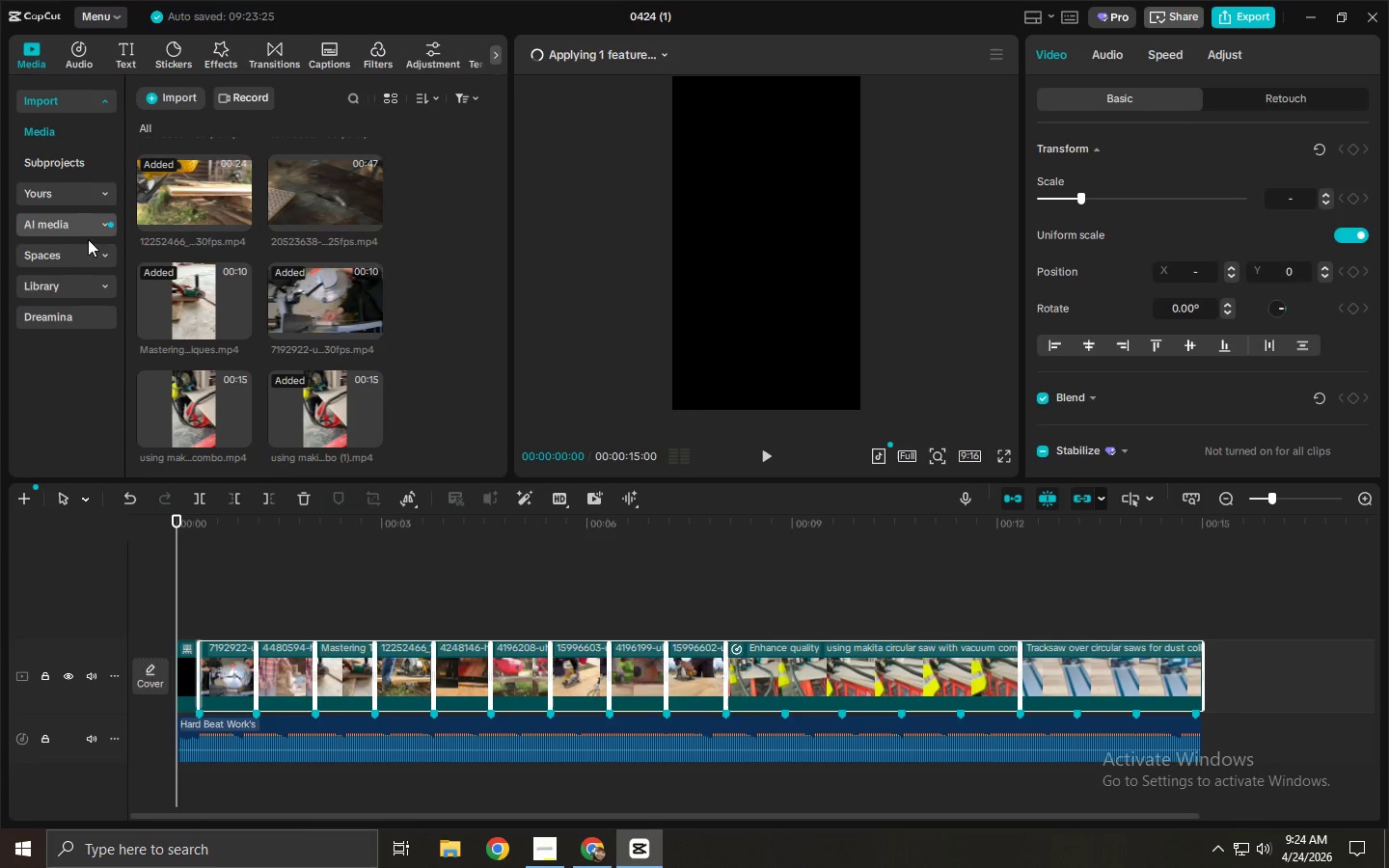 
left_click([60, 291])
 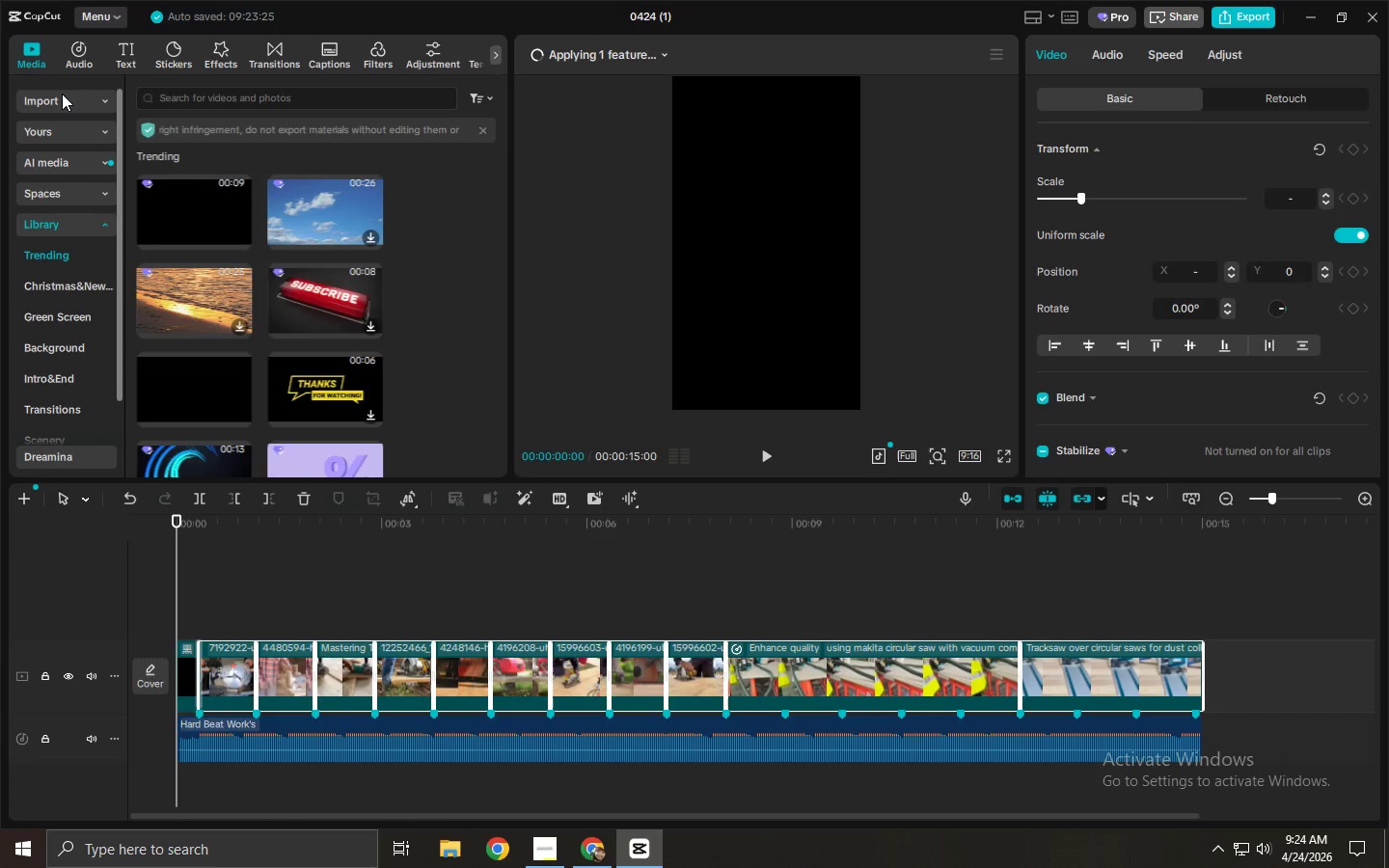 
wait(5.51)
 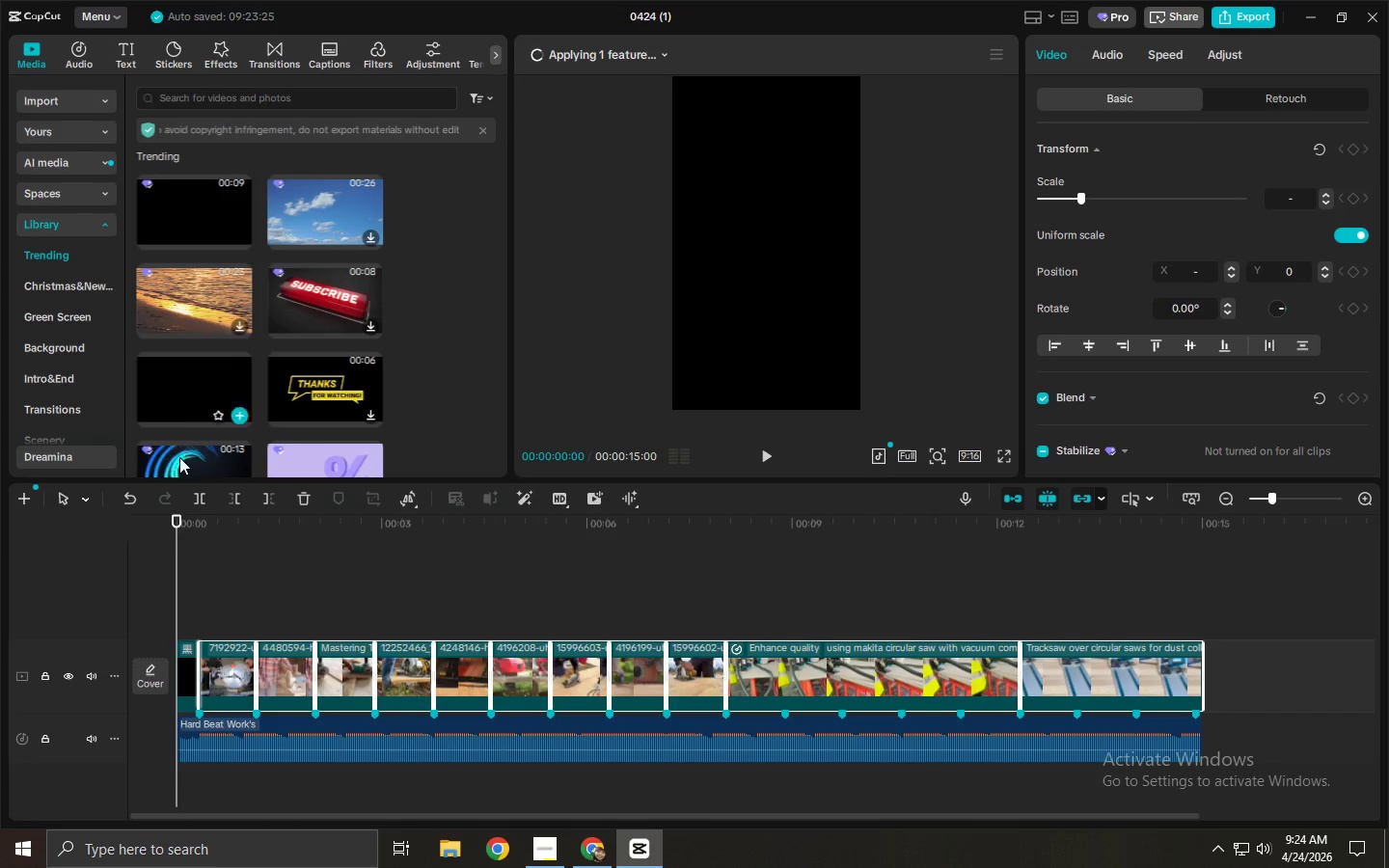 
left_click_drag(start_coordinate=[213, 529], to_coordinate=[60, 498])
 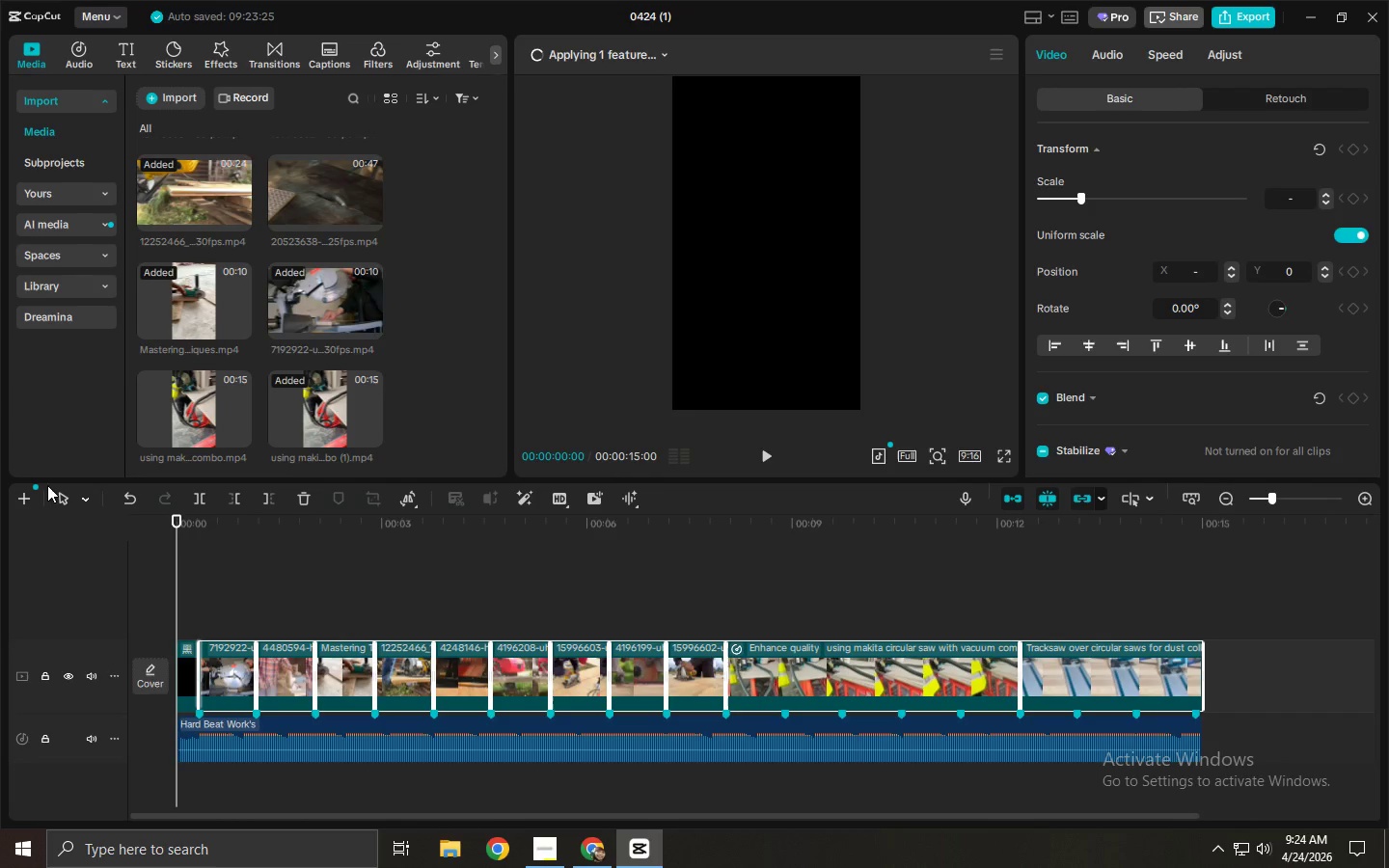 
key(Space)
 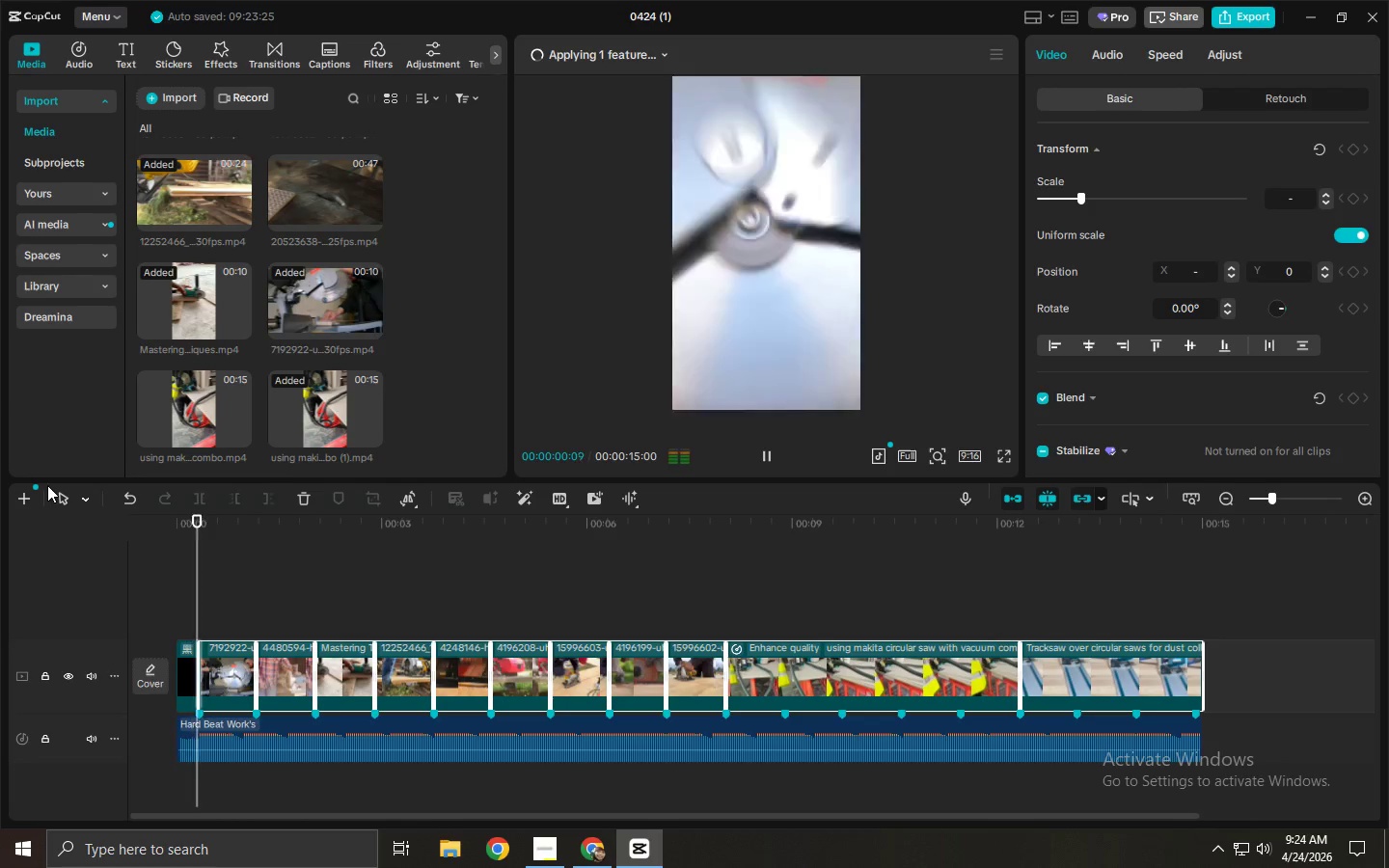 
key(Space)
 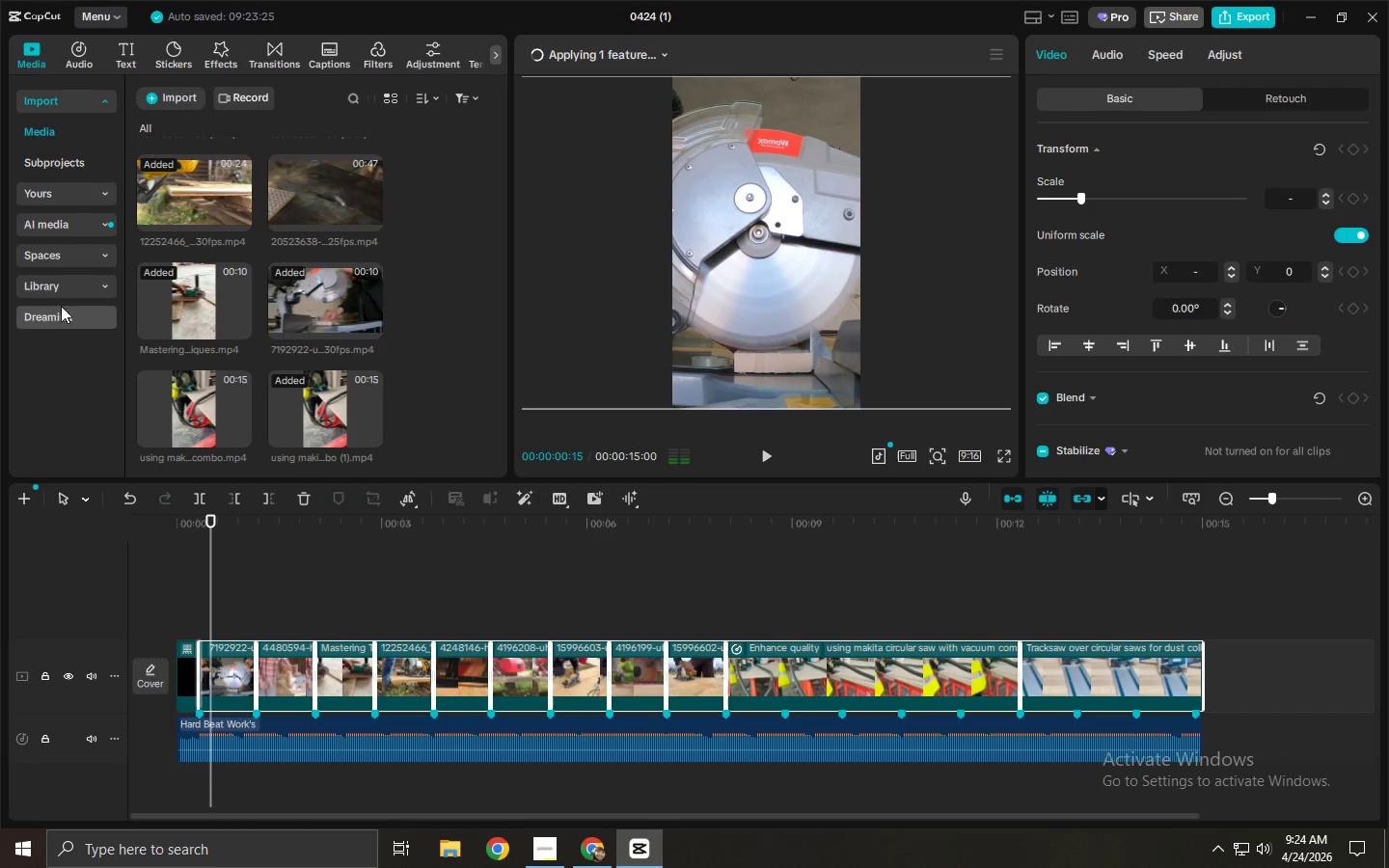 
left_click([59, 285])
 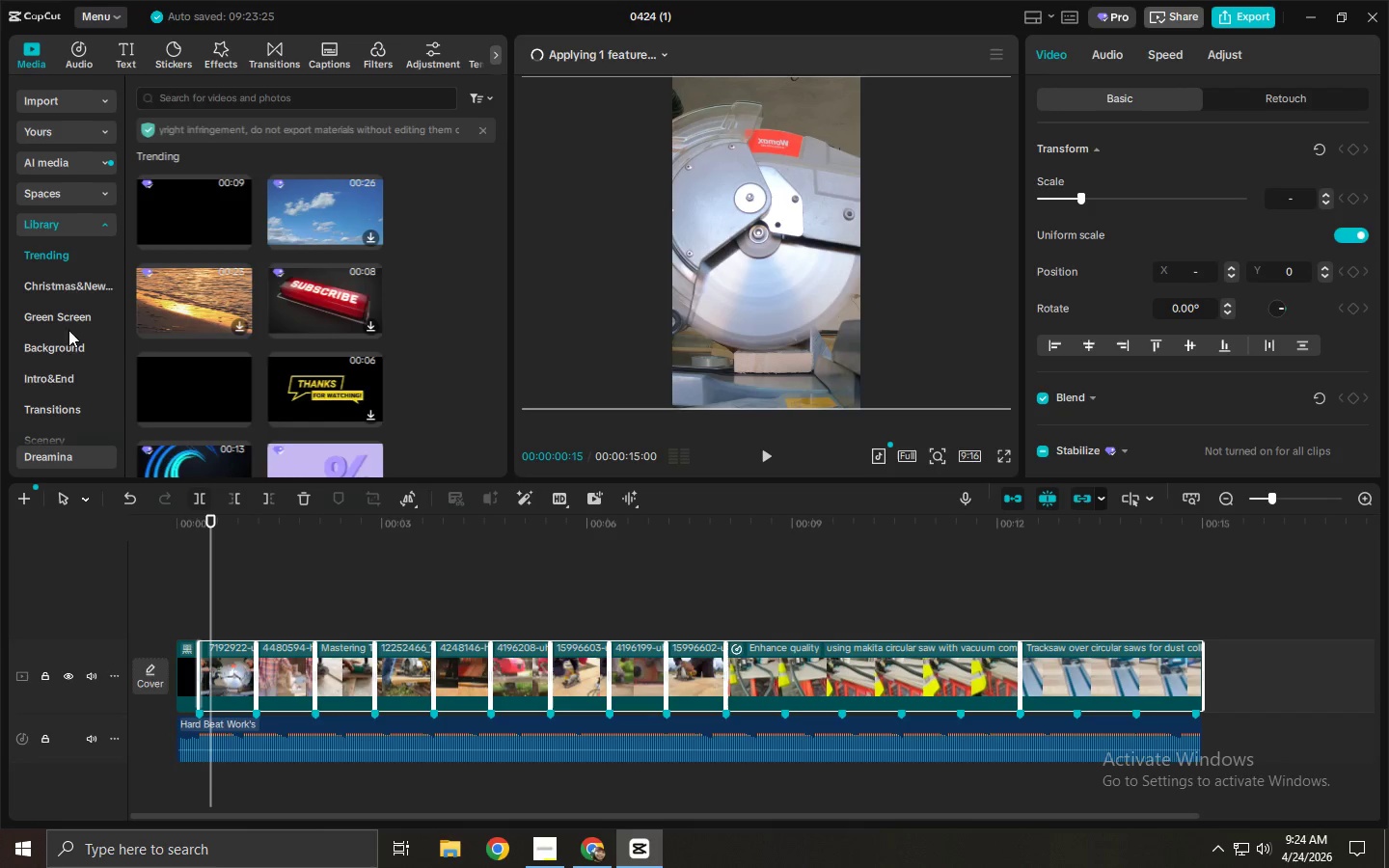 
left_click([59, 97])
 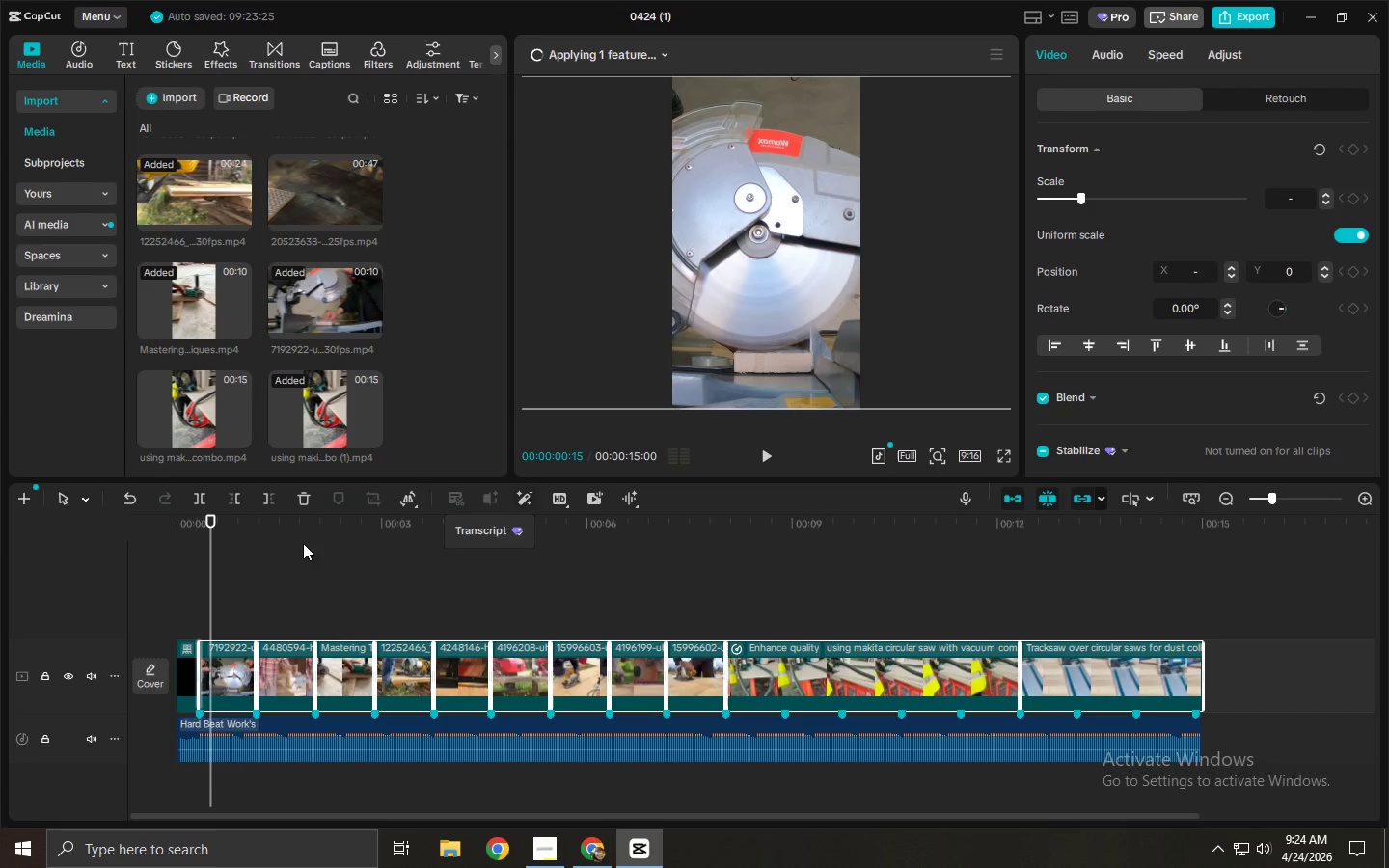 
left_click_drag(start_coordinate=[217, 536], to_coordinate=[119, 521])
 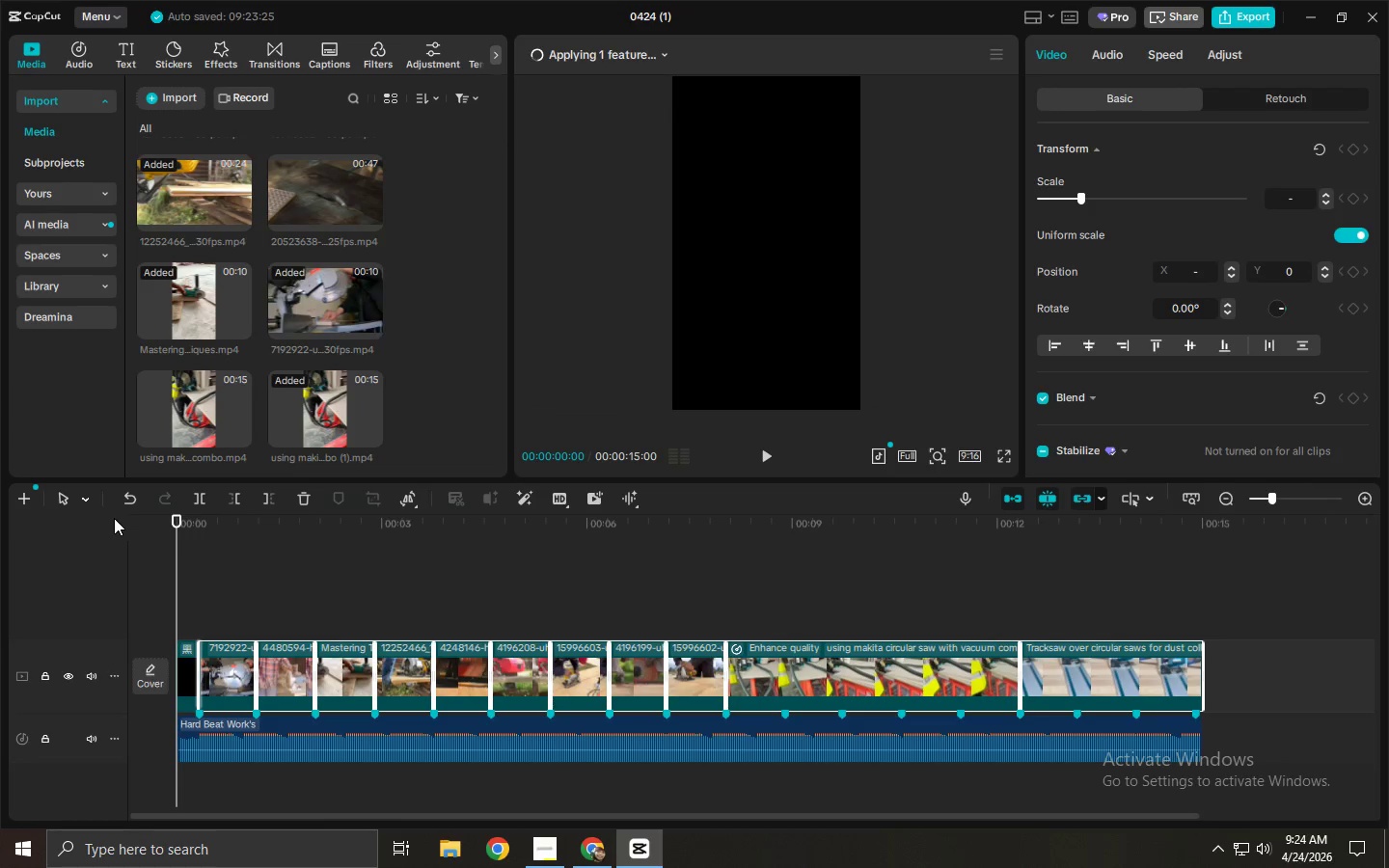 
key(Space)
 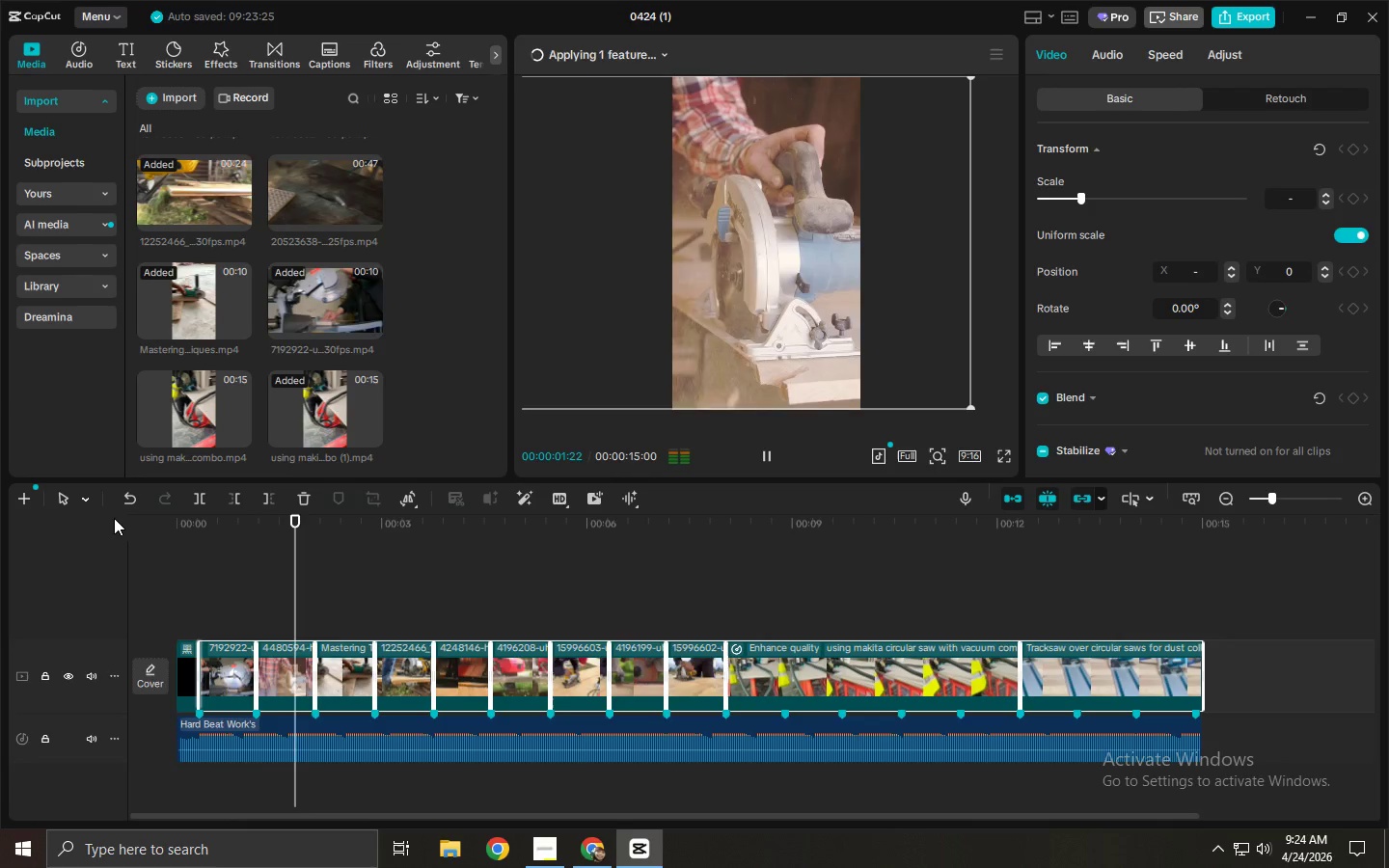 
left_click_drag(start_coordinate=[242, 532], to_coordinate=[61, 526])
 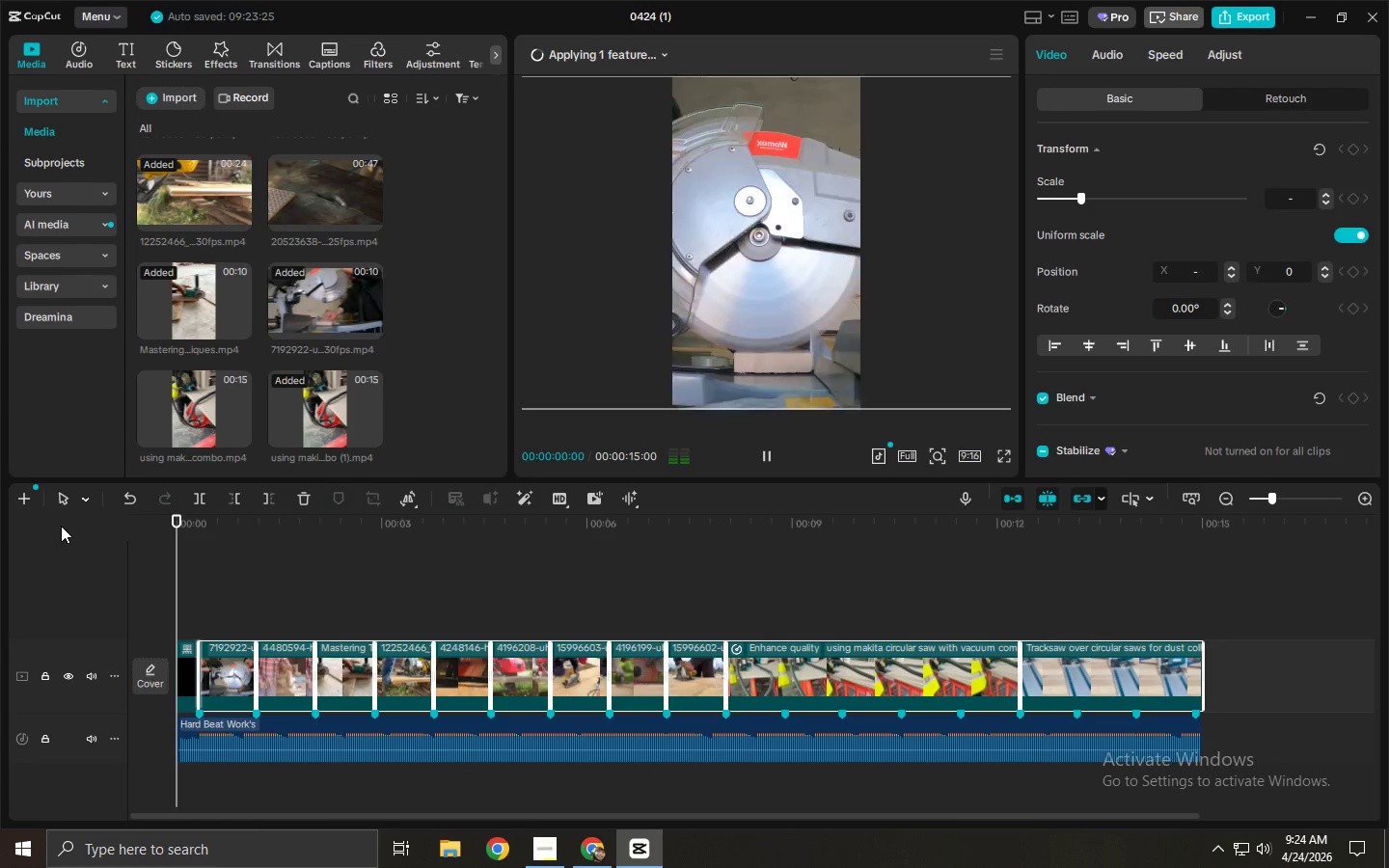 
key(Space)
 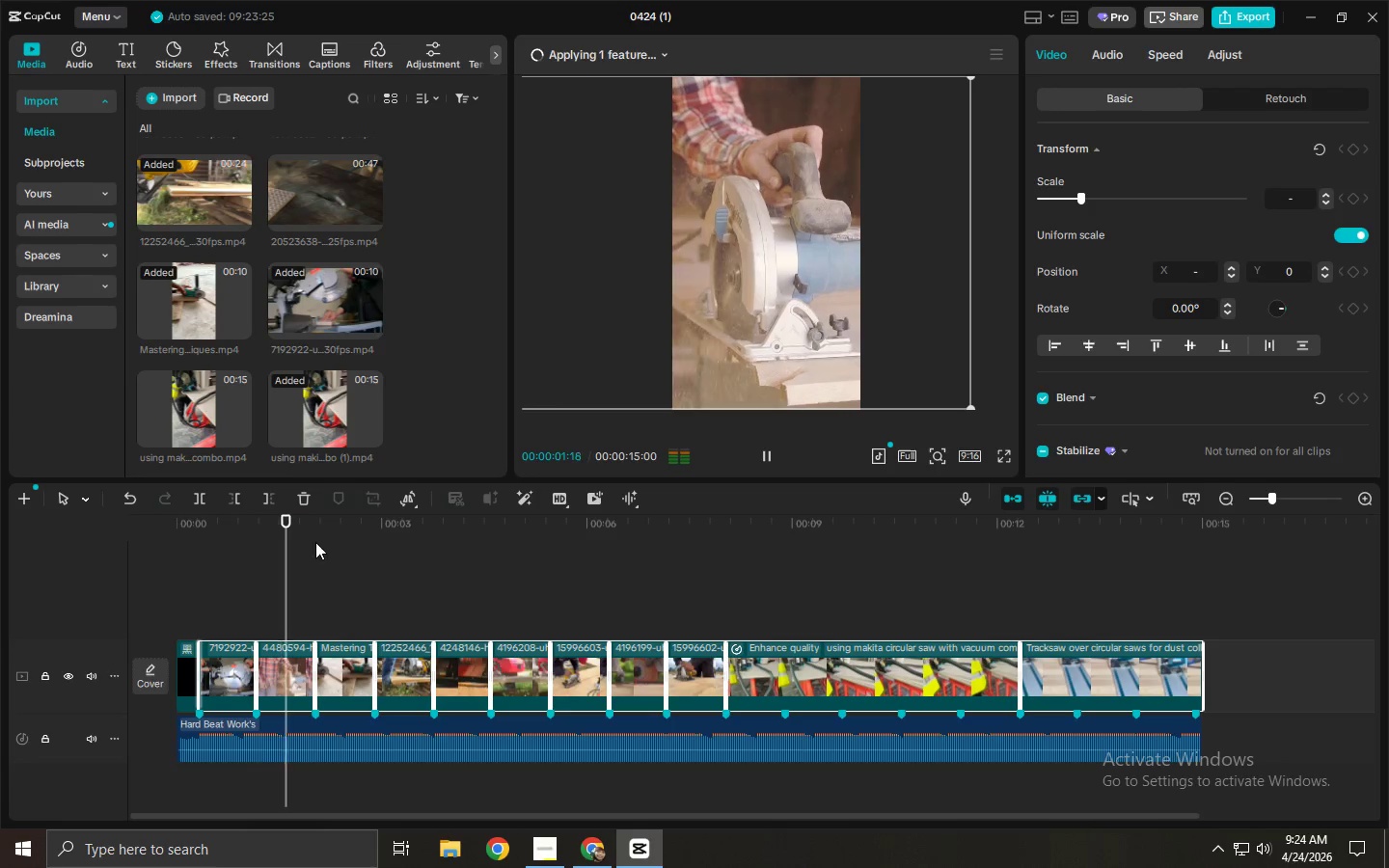 
left_click_drag(start_coordinate=[252, 518], to_coordinate=[122, 521])
 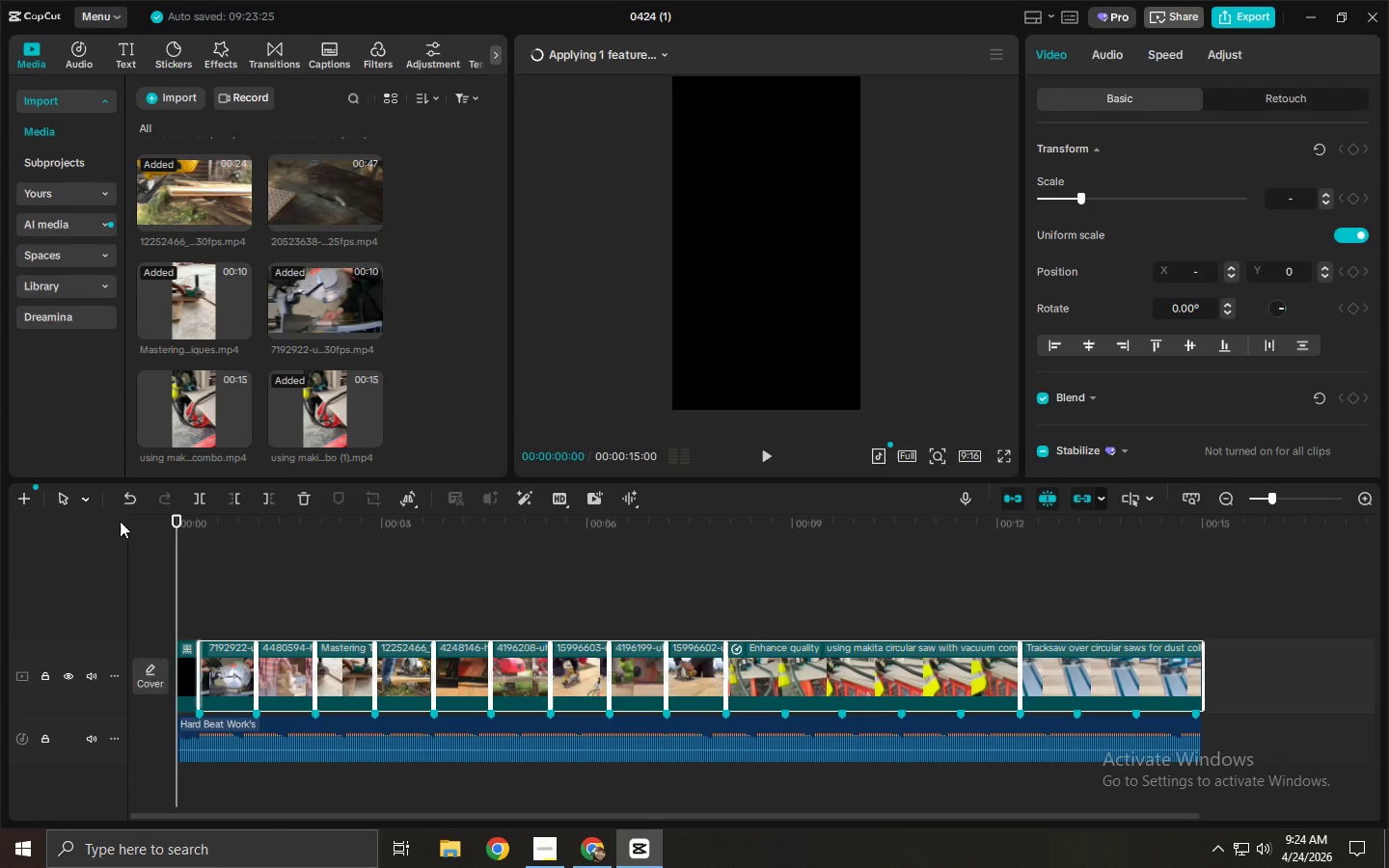 
key(Space)
 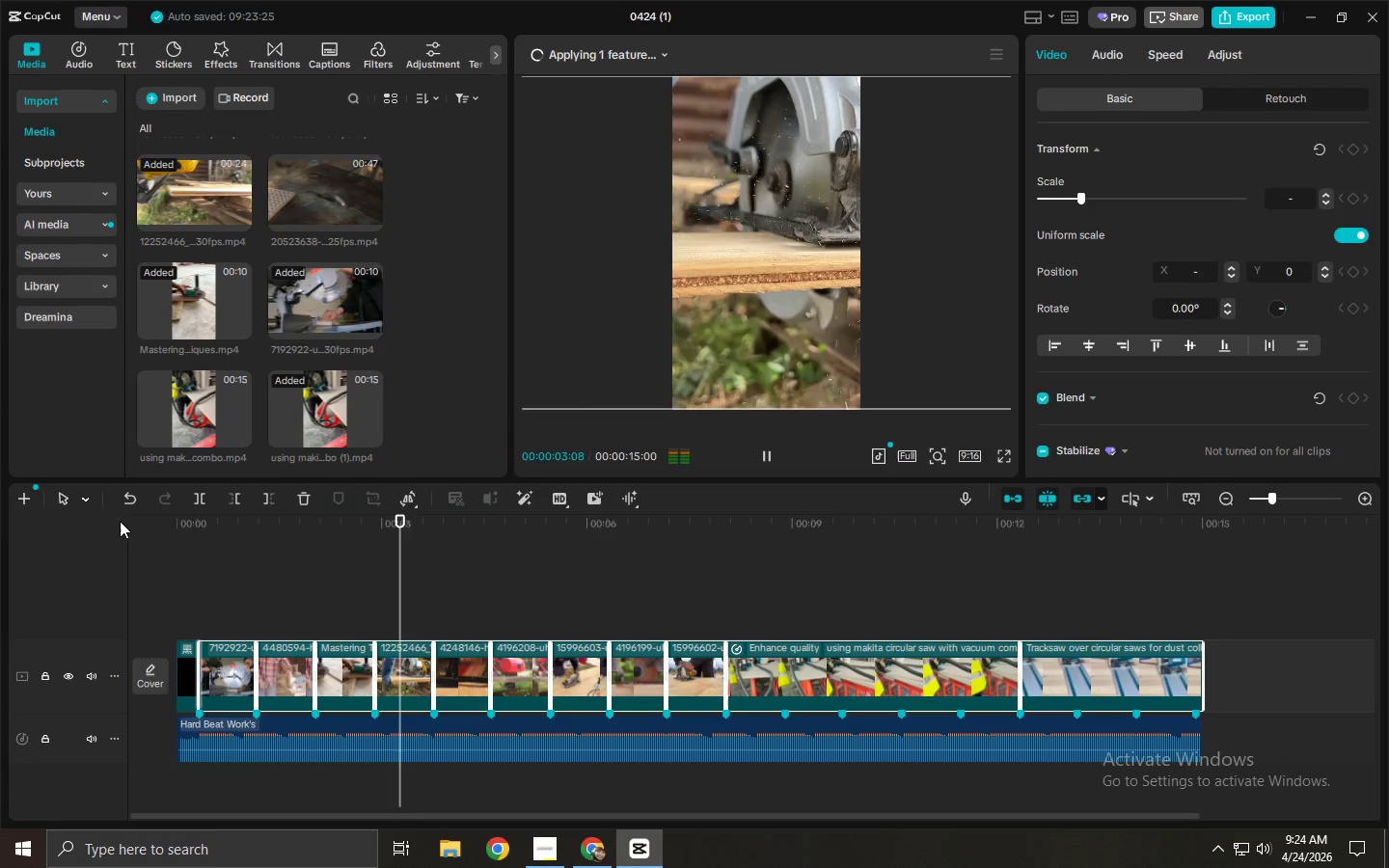 
key(Space)
 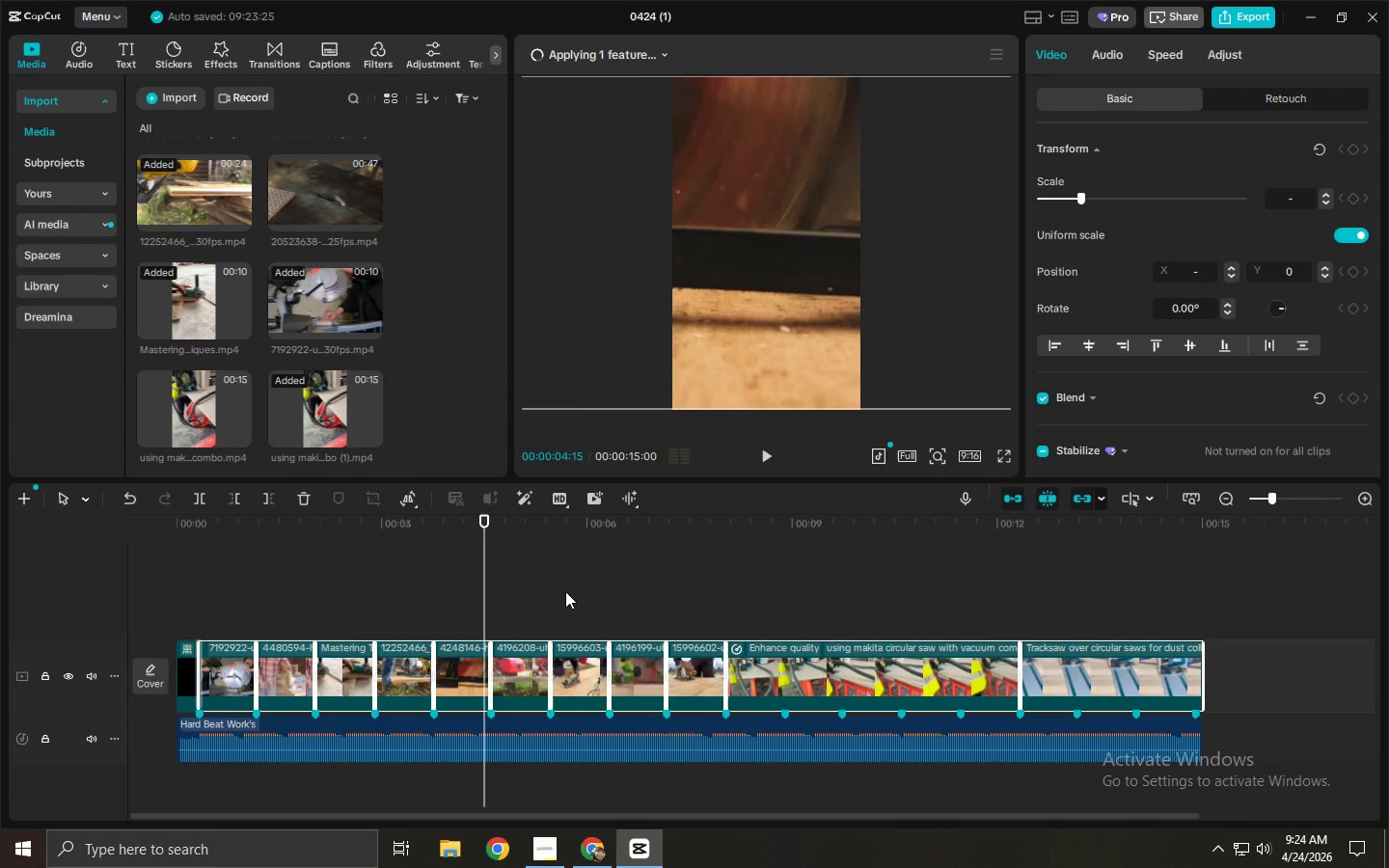 
key(Space)
 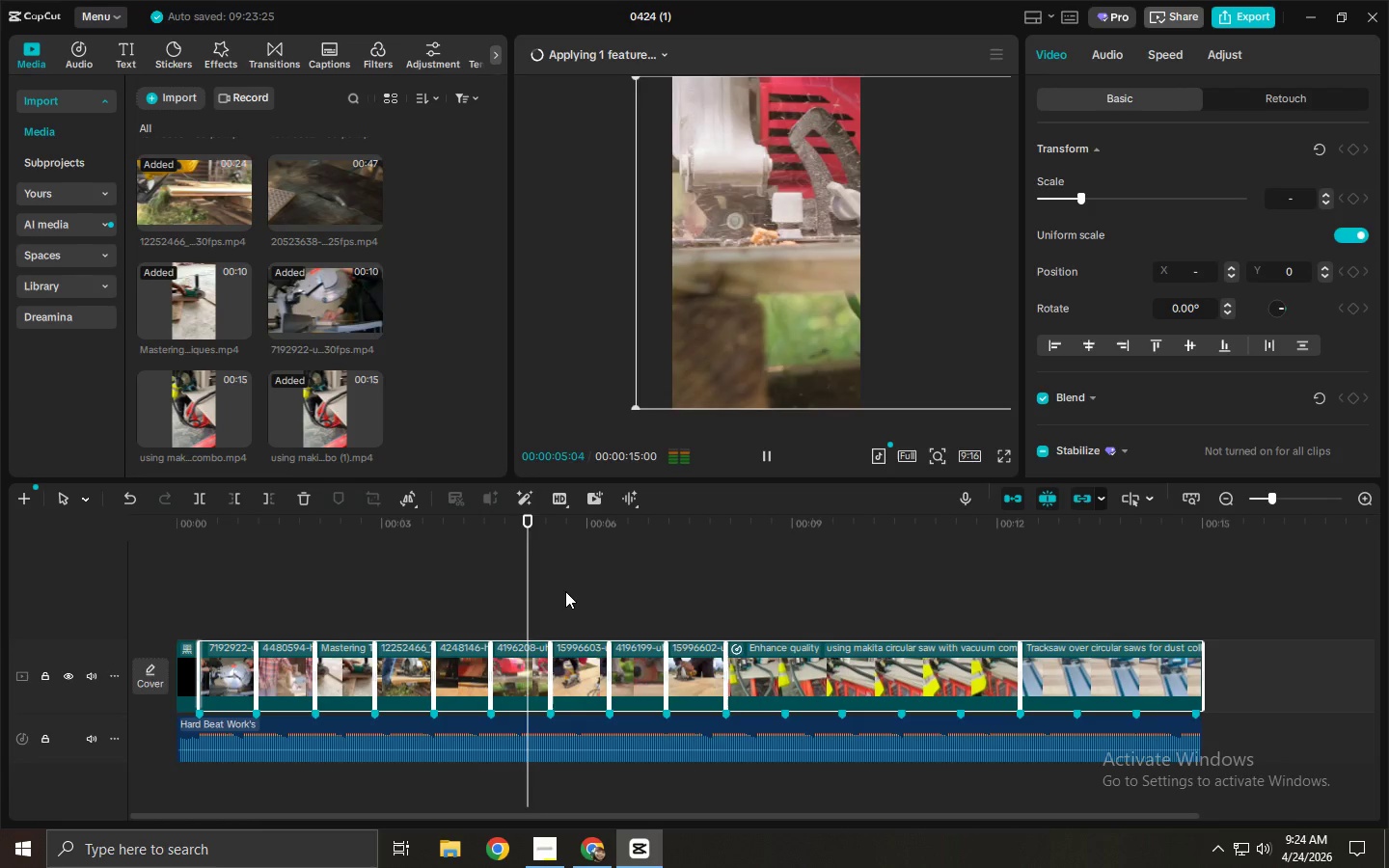 
key(Space)
 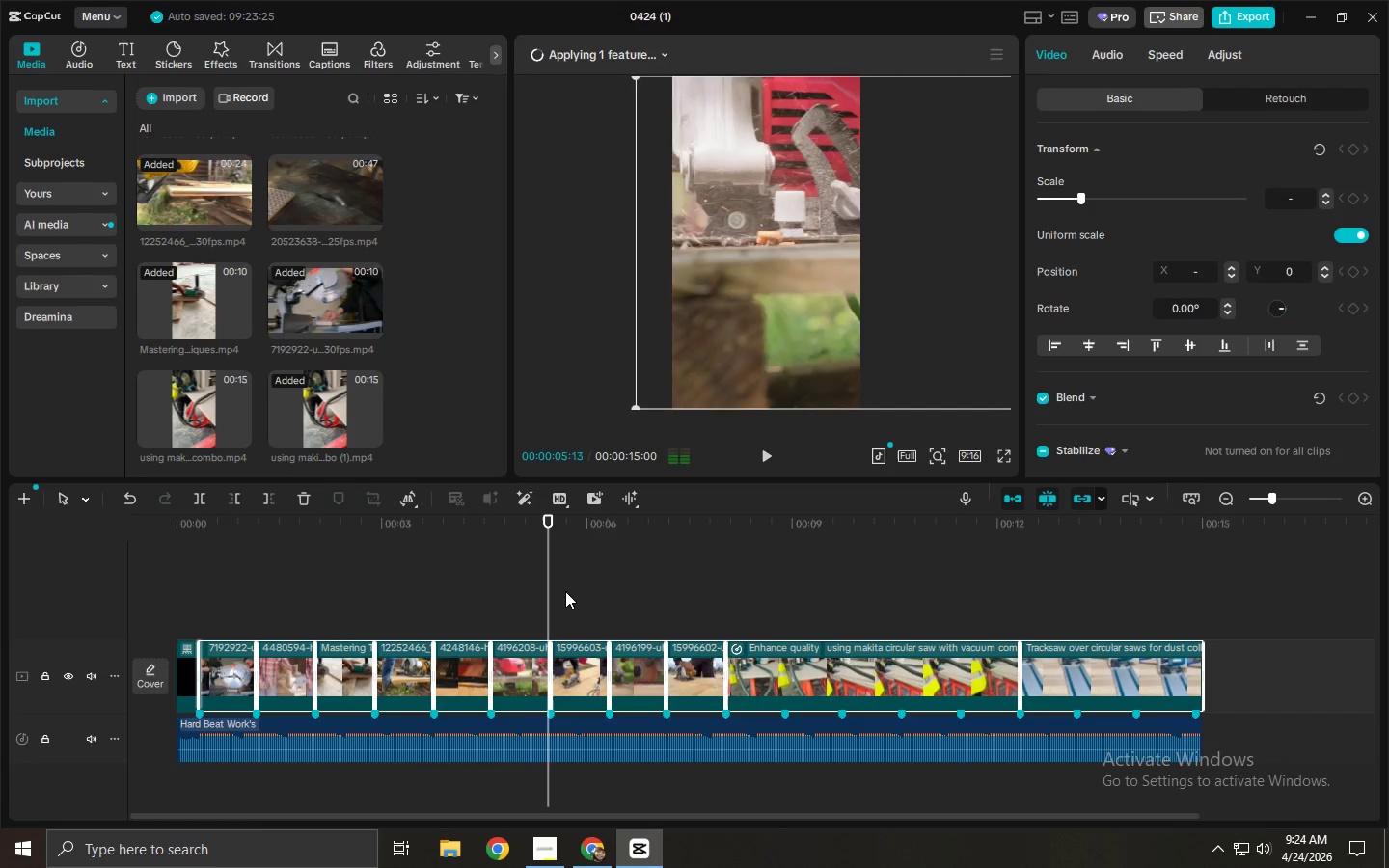 
key(Space)
 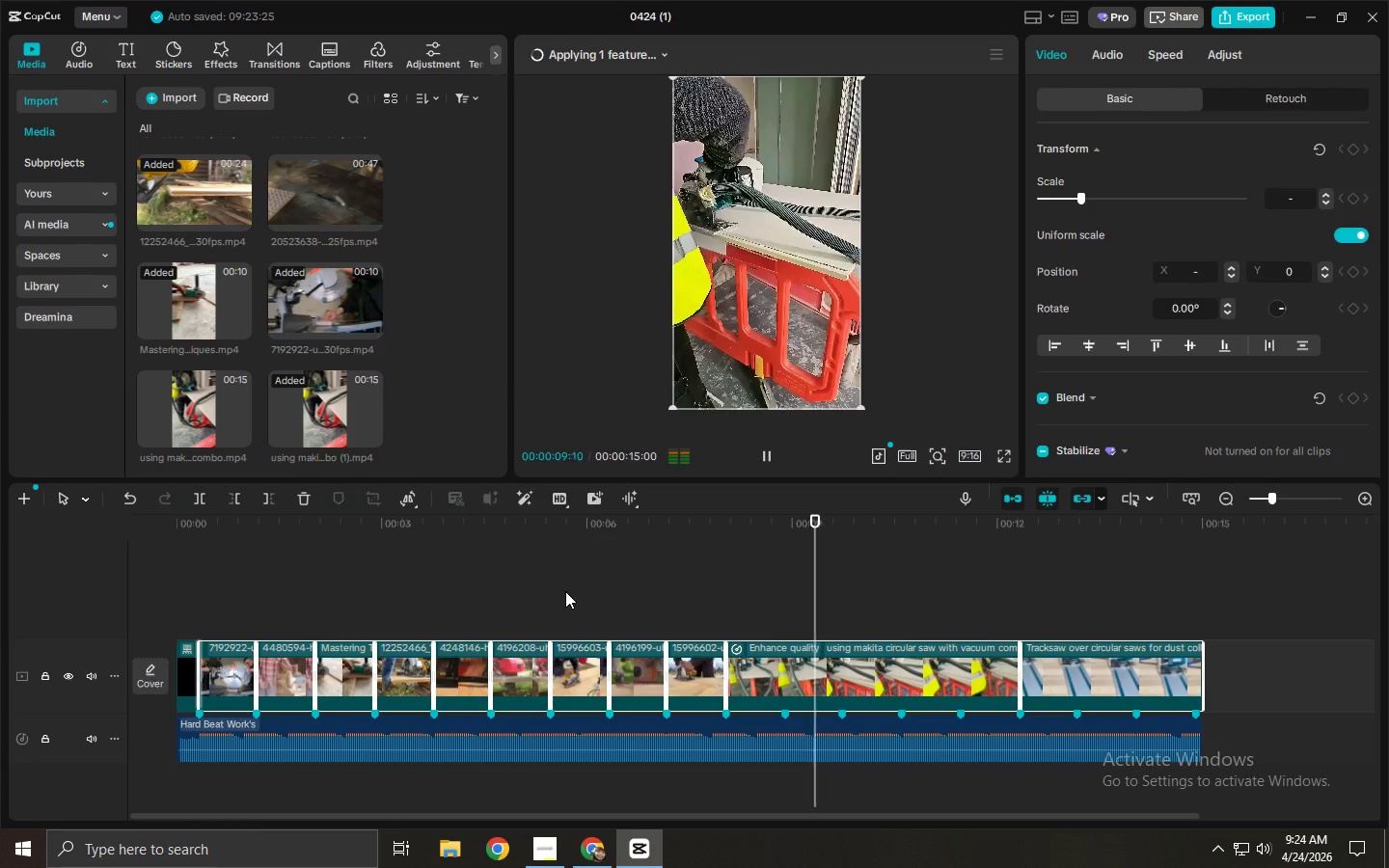 
wait(5.3)
 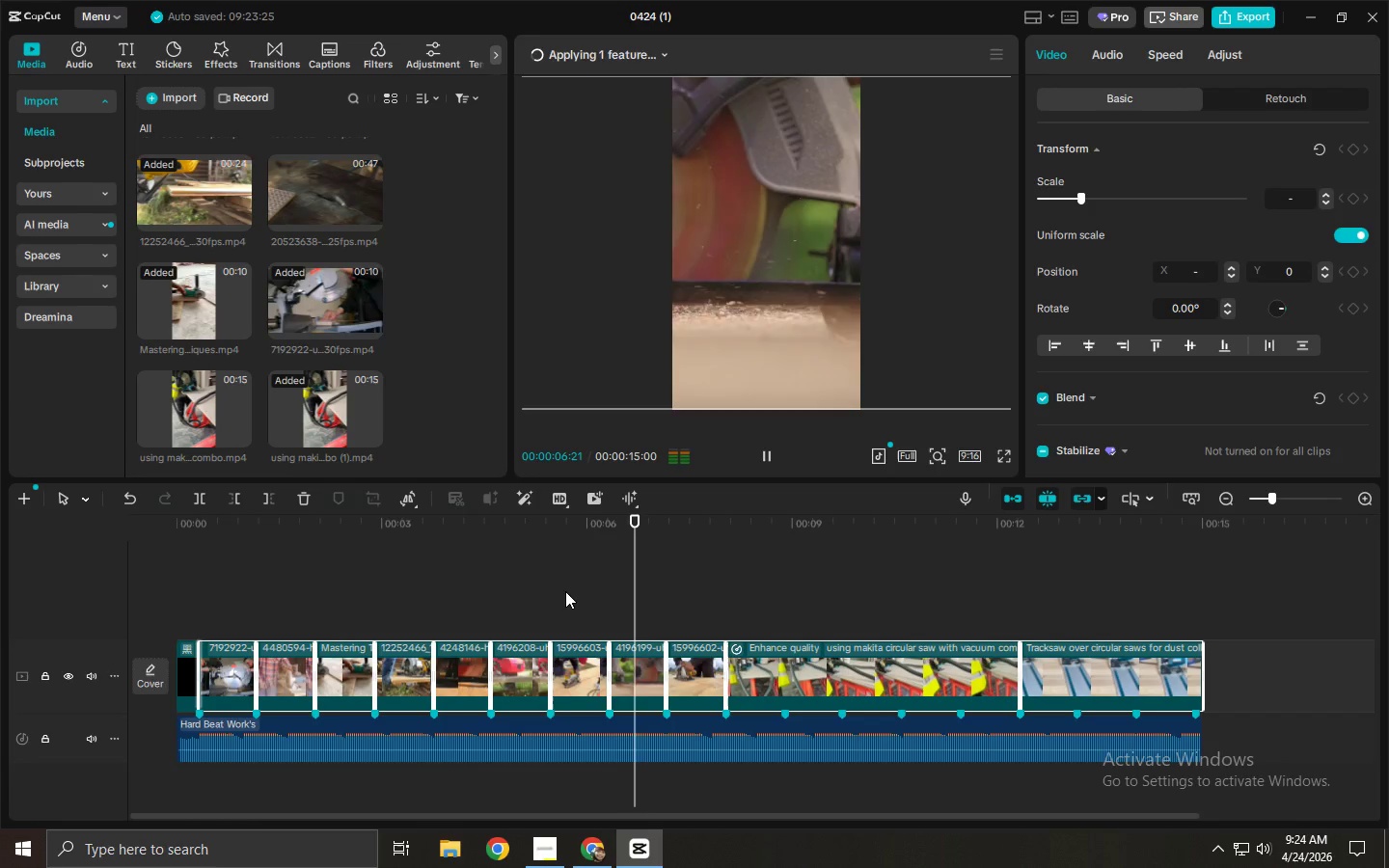 
key(Space)
 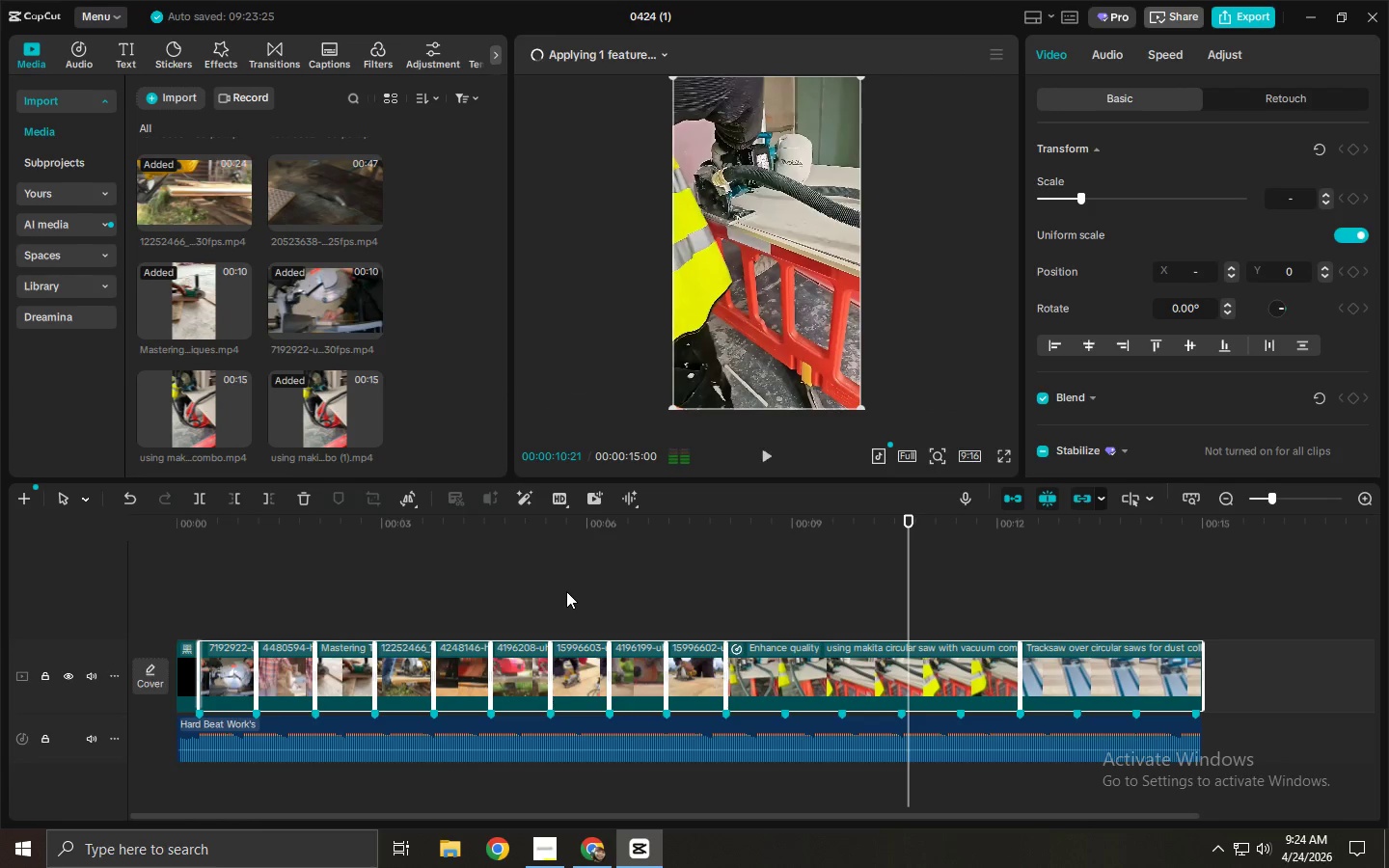 
key(Space)
 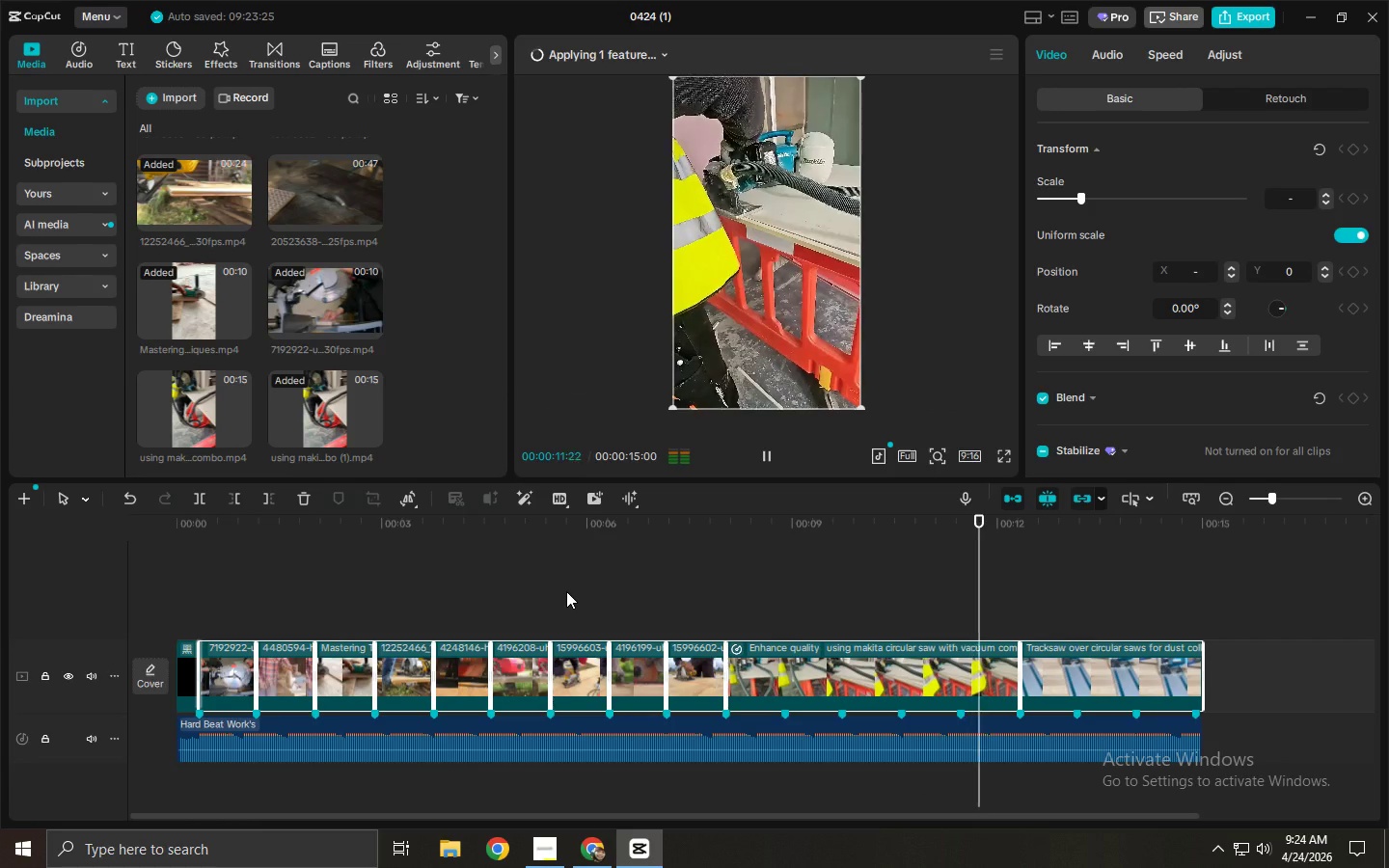 
key(Space)
 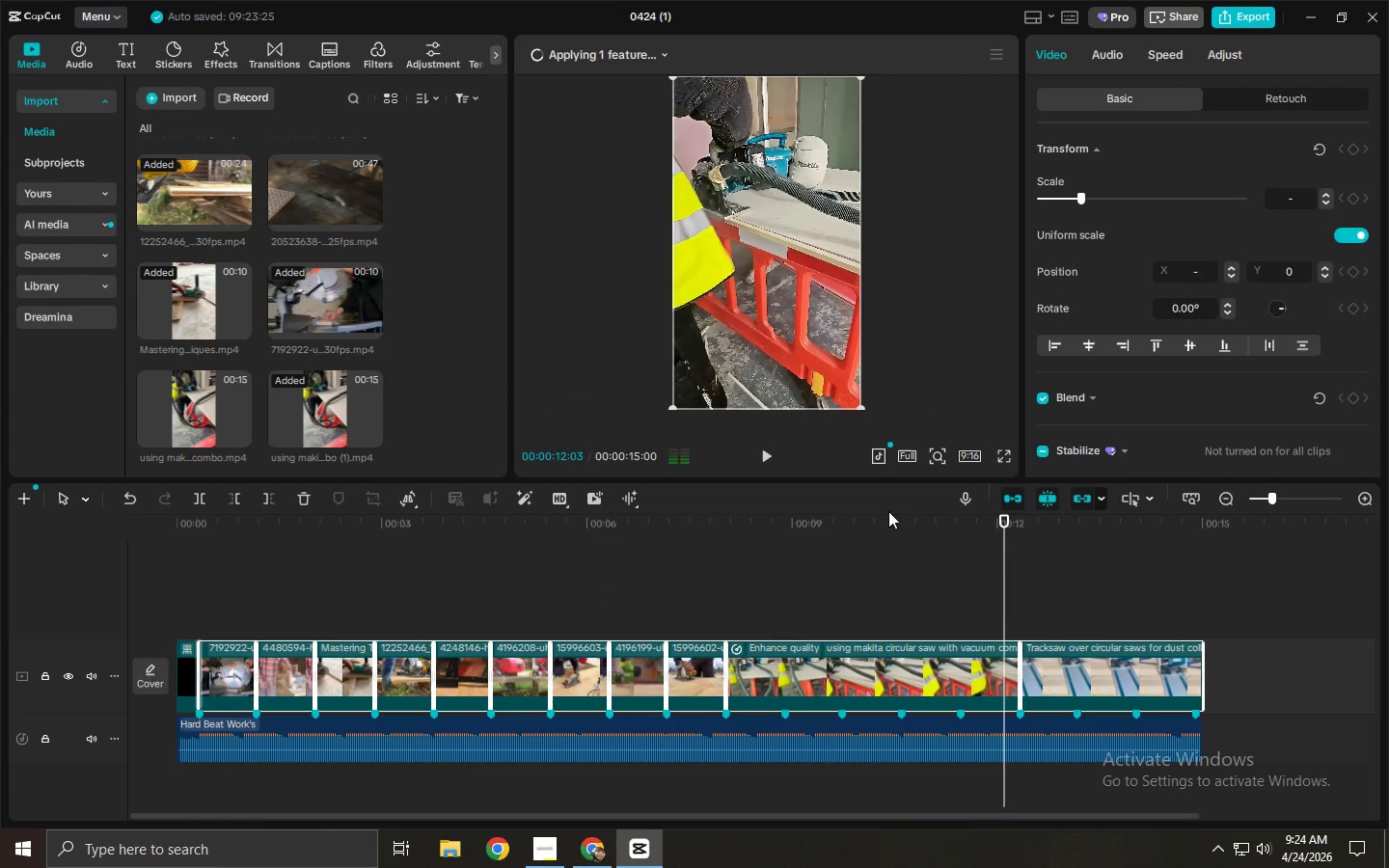 
key(Alt+AltLeft)
 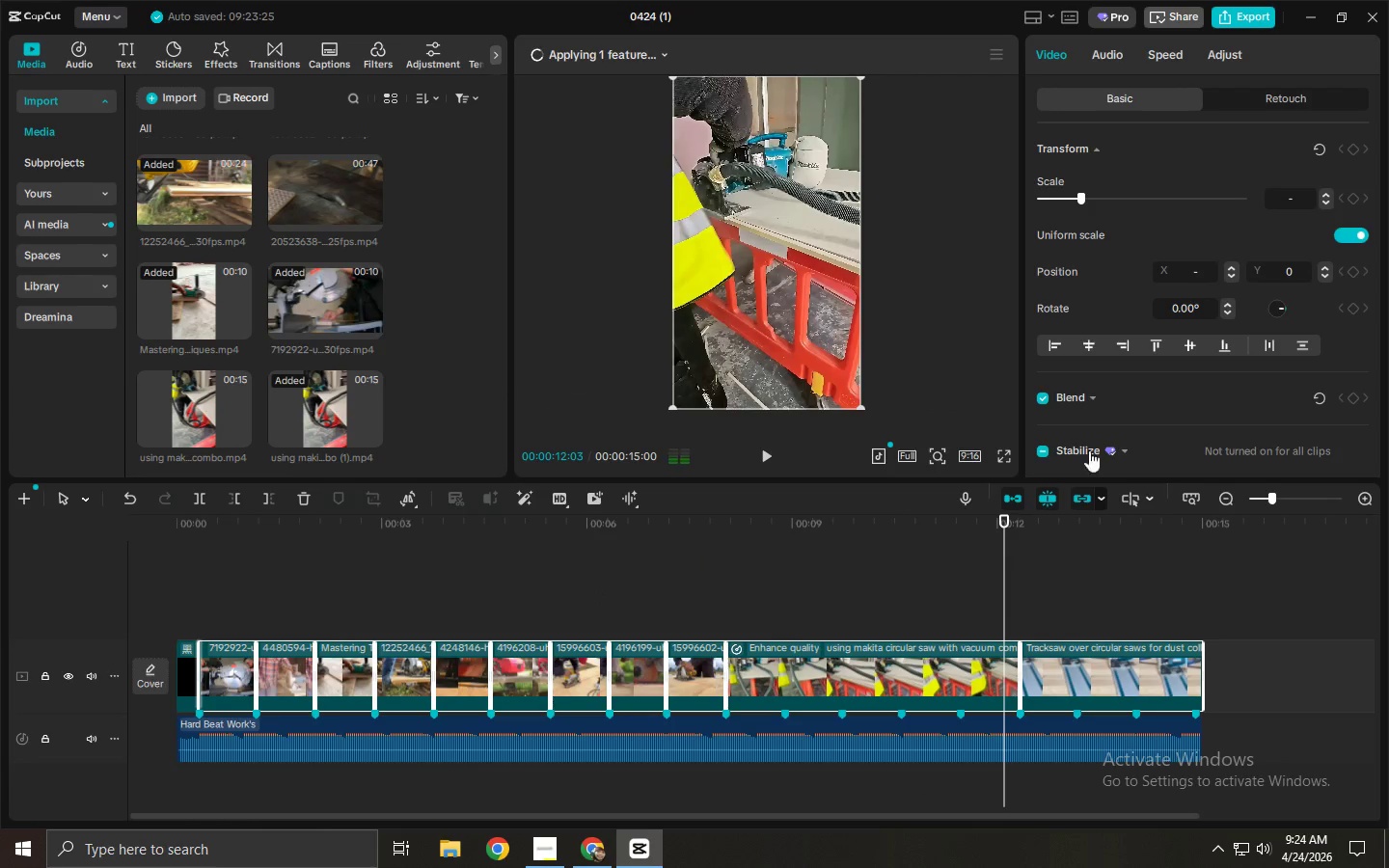 
key(Alt+Tab)
 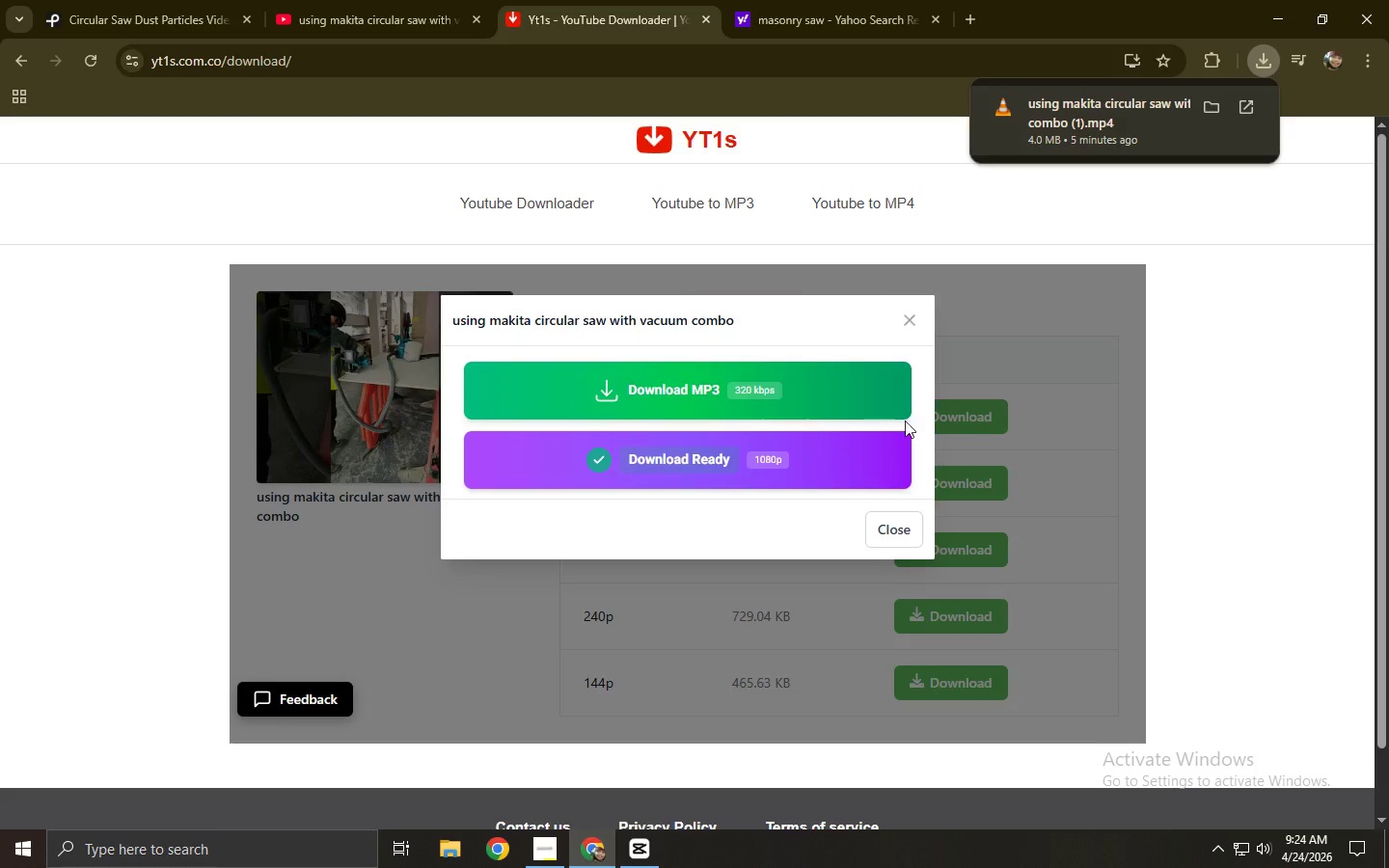 
key(Alt+Tab)
 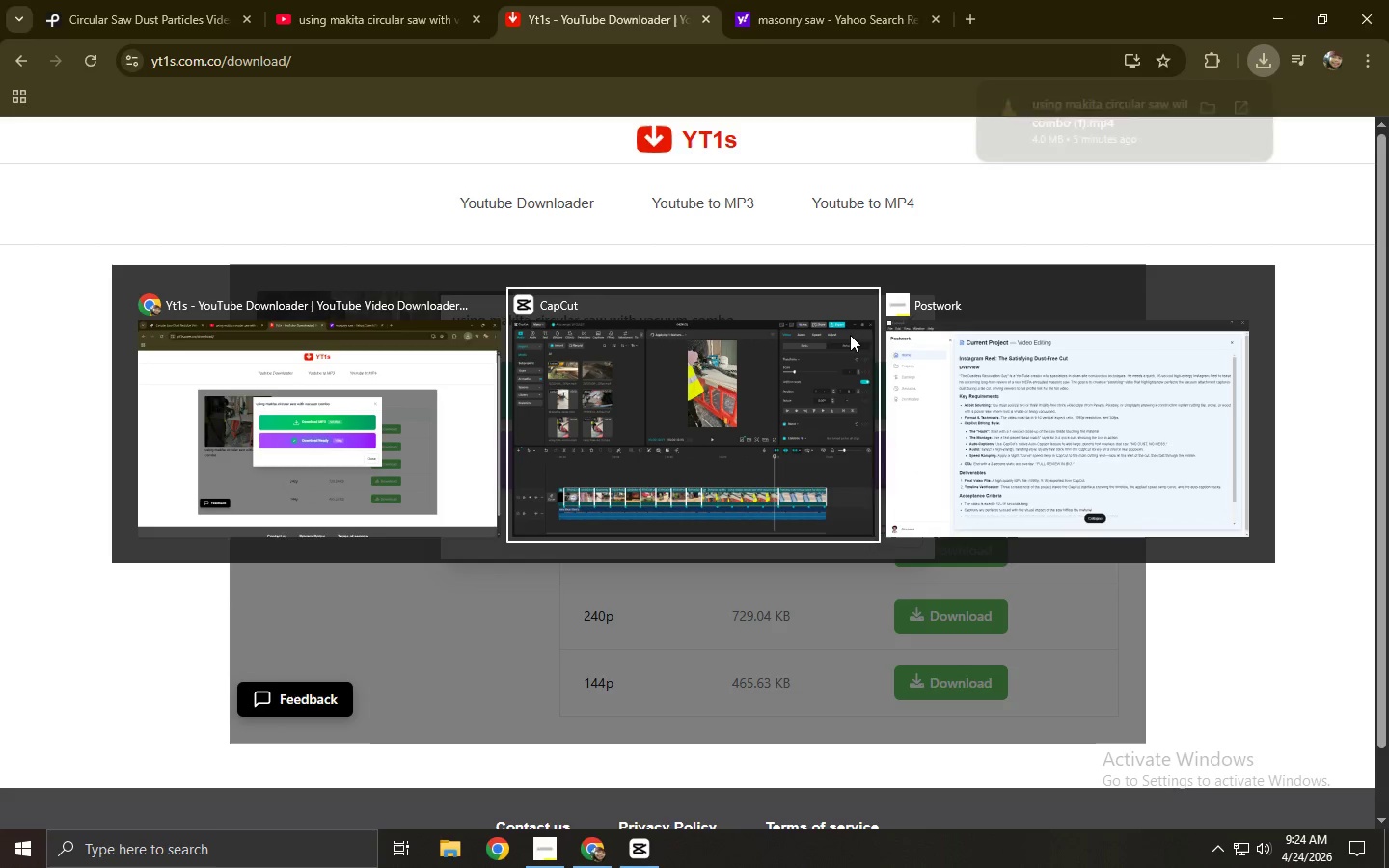 
key(Alt+Tab)